 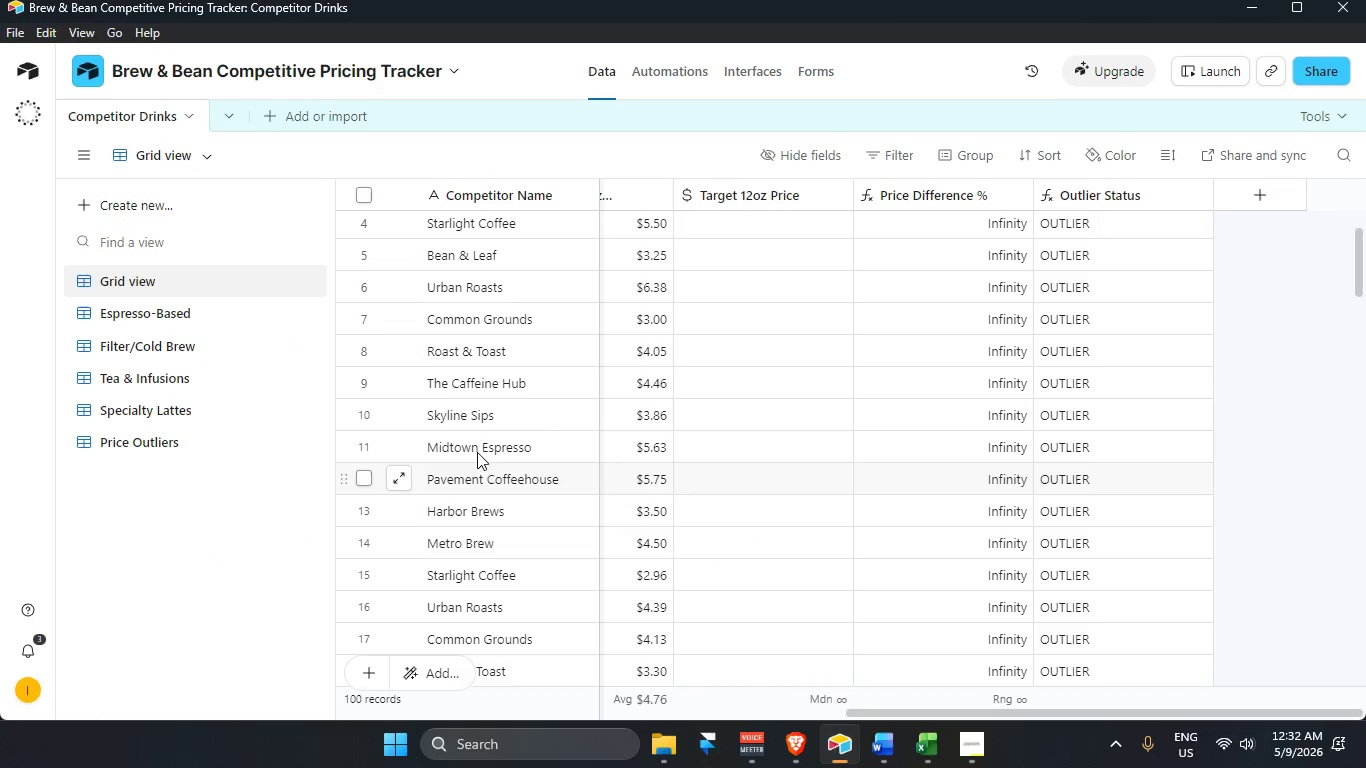 
scroll: coordinate [903, 626], scroll_direction: up, amount: 8.0
 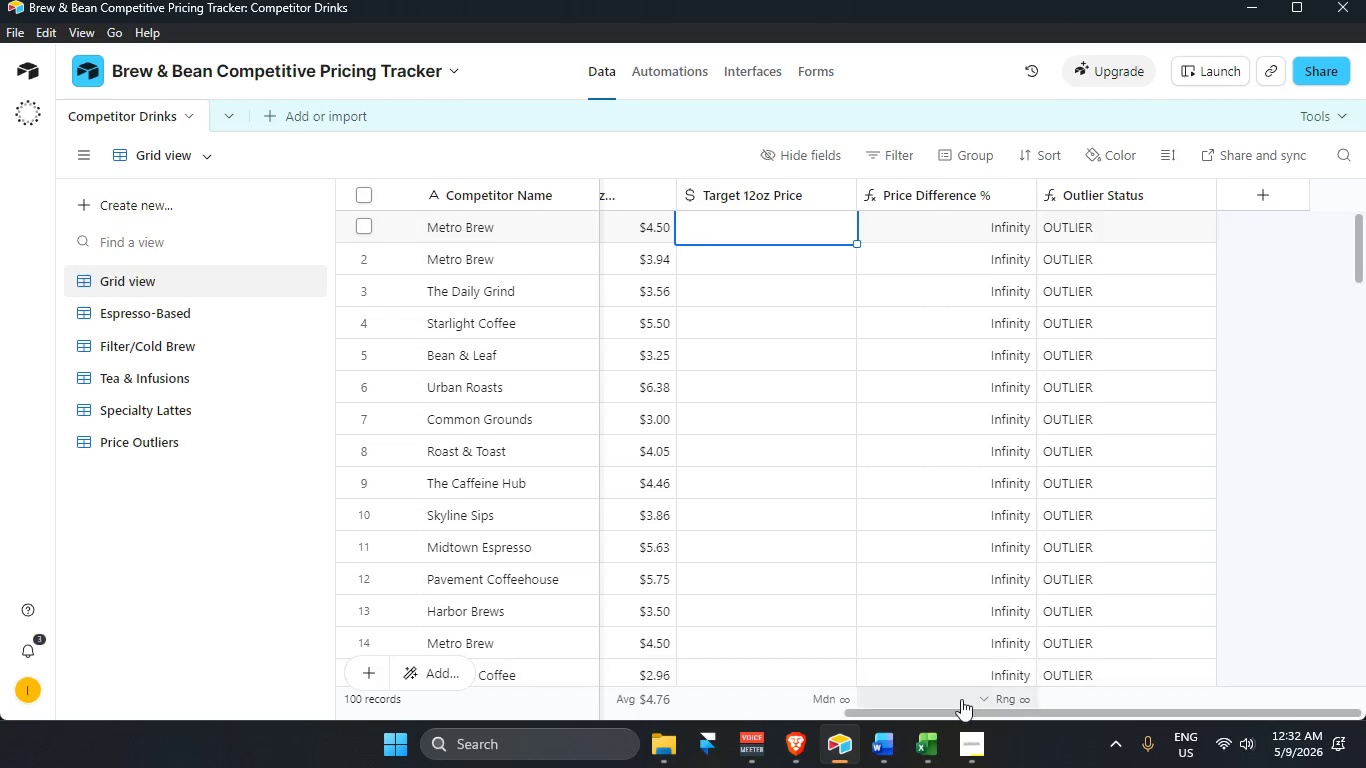 
left_click_drag(start_coordinate=[957, 712], to_coordinate=[936, 676])
 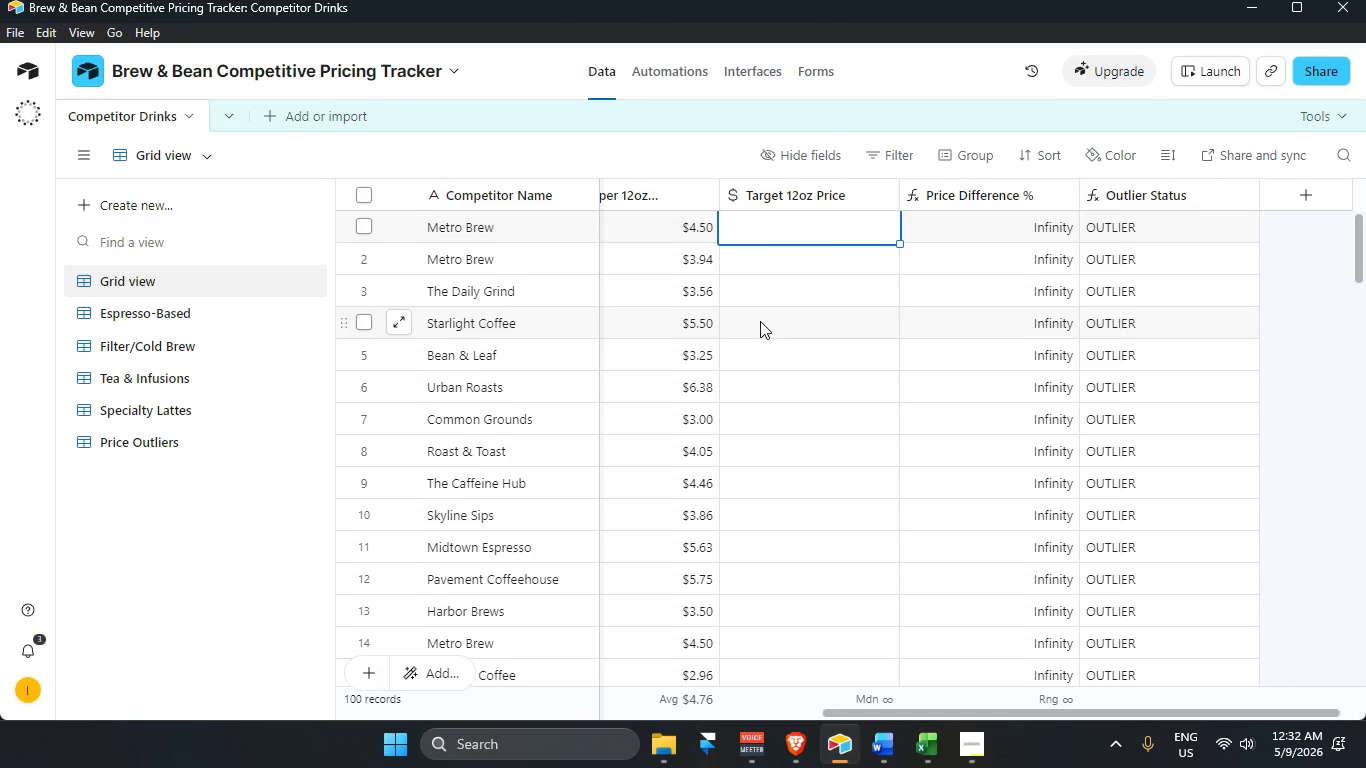 
key(Numpad4)
 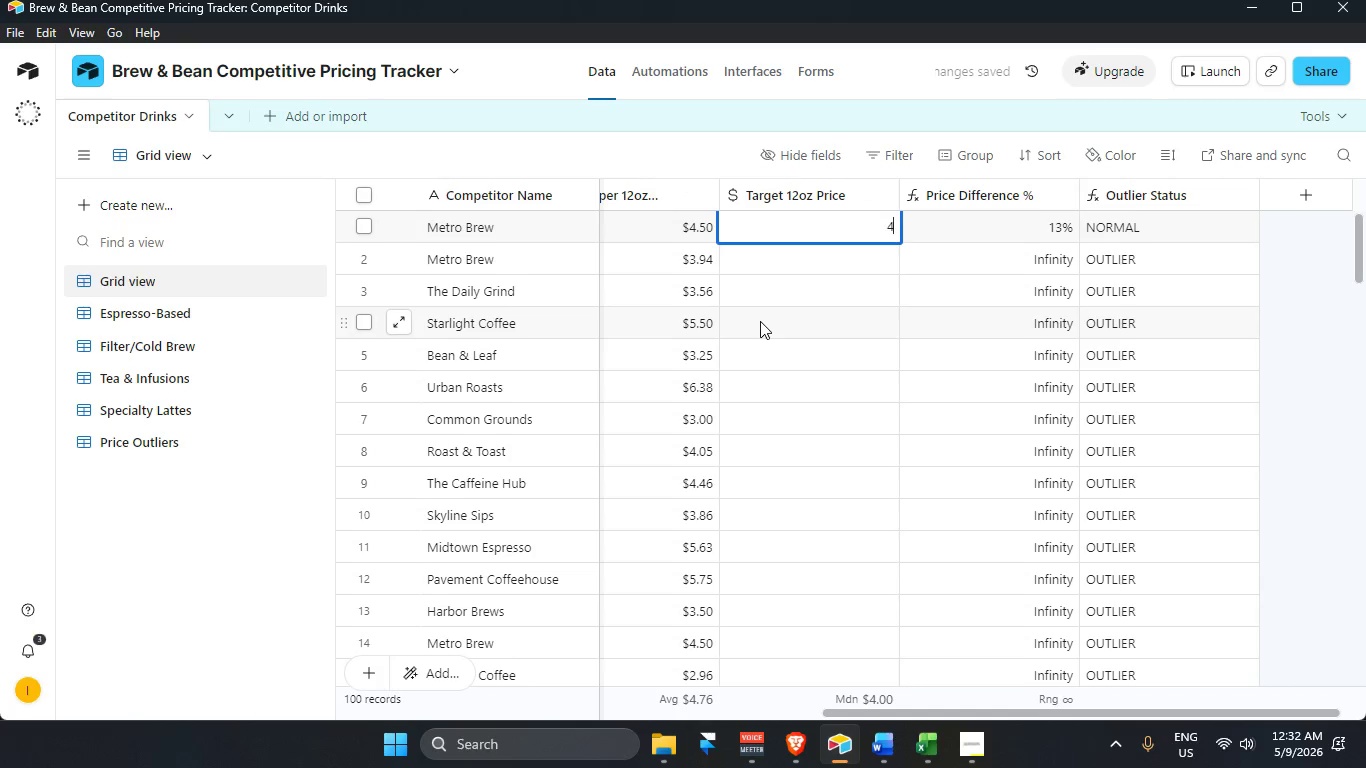 
key(NumpadDecimal)
 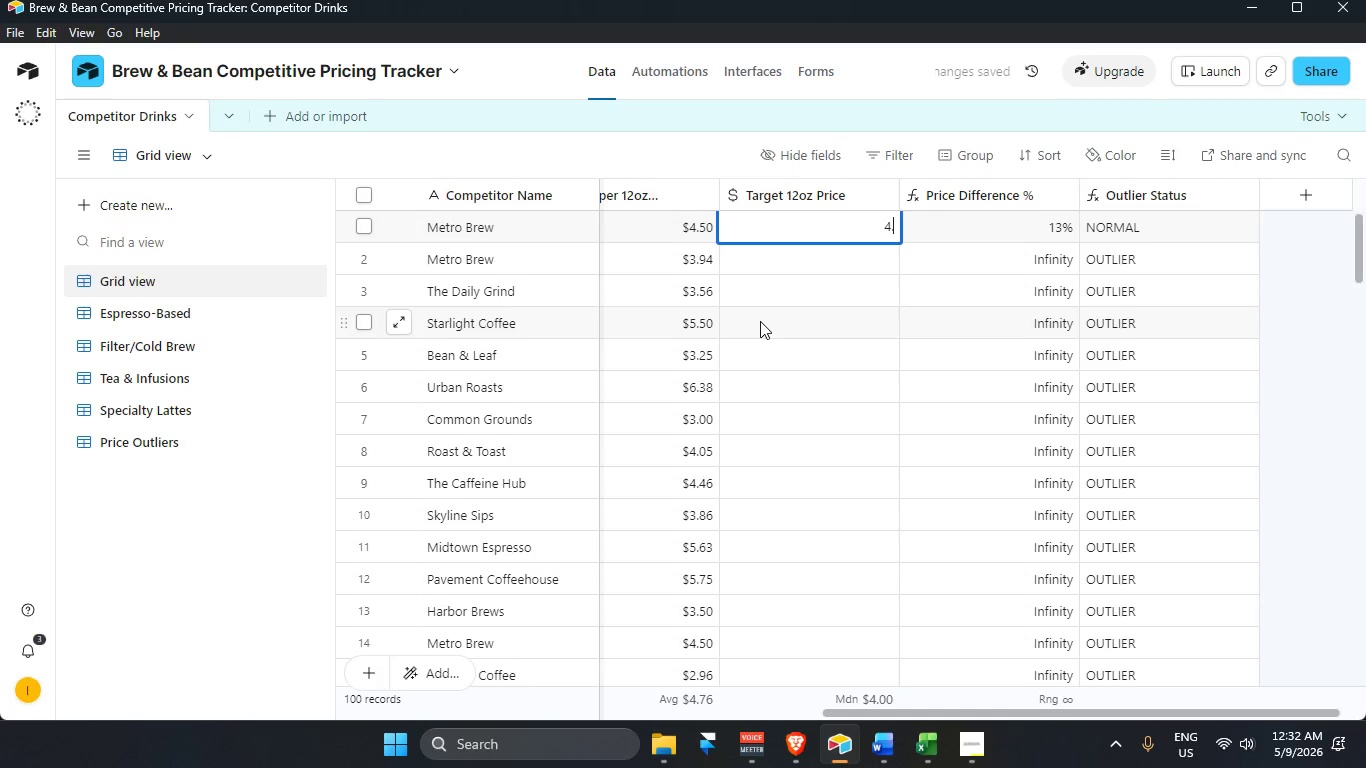 
key(Numpad0)
 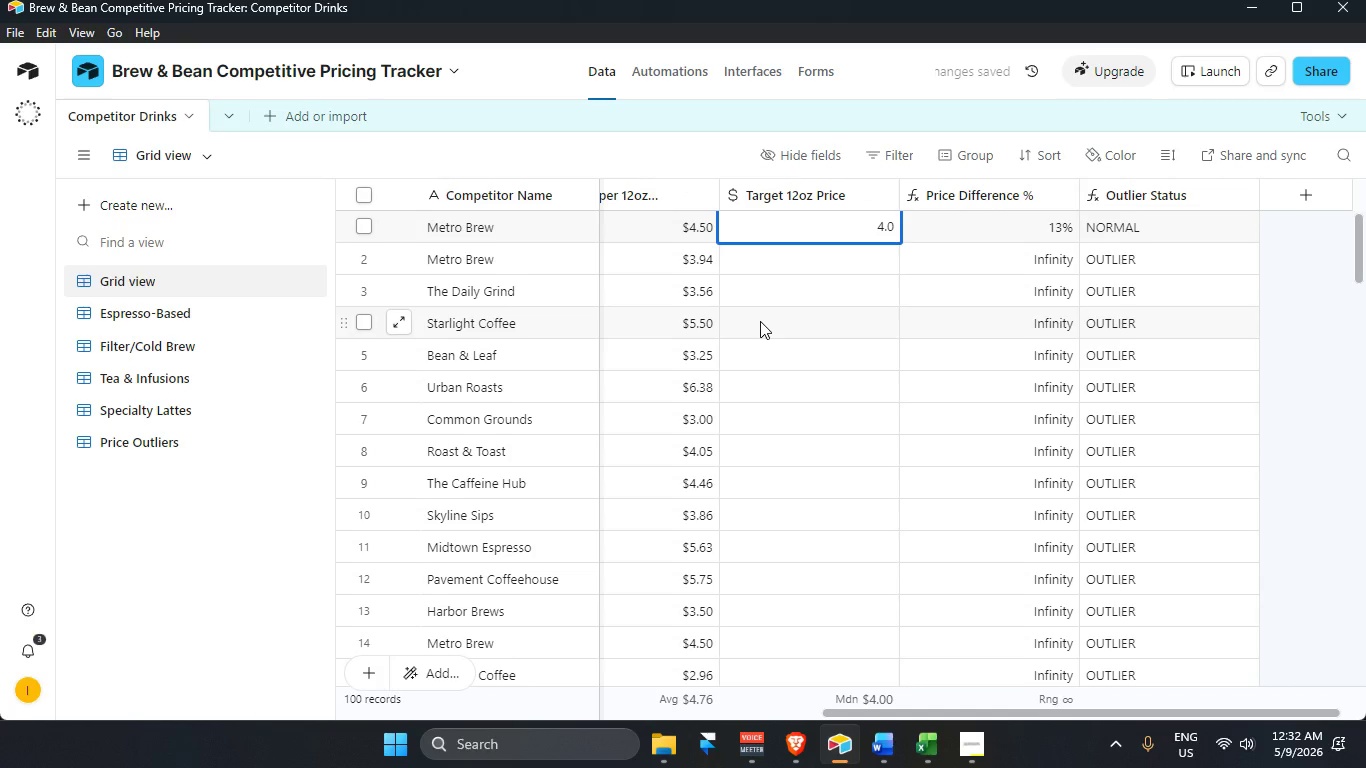 
key(Numpad0)
 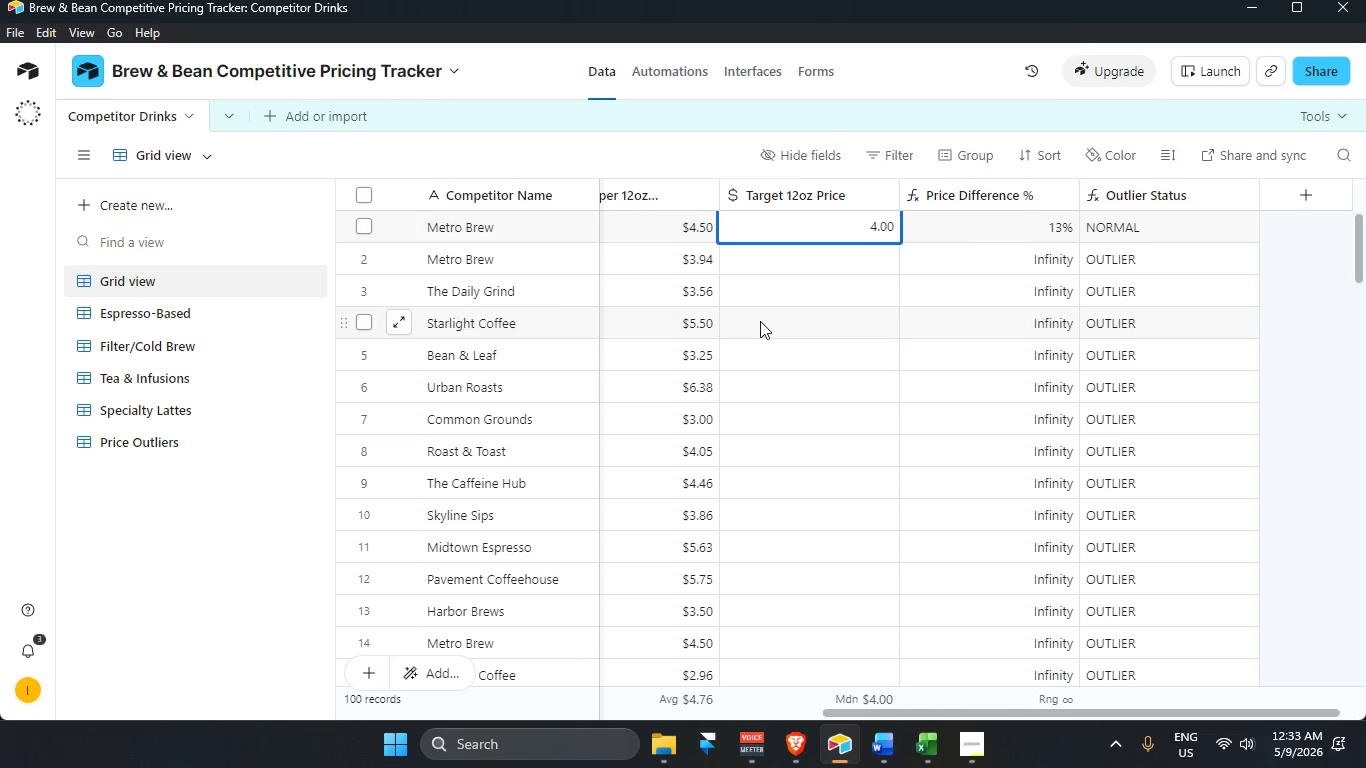 
key(Shift+Enter)
 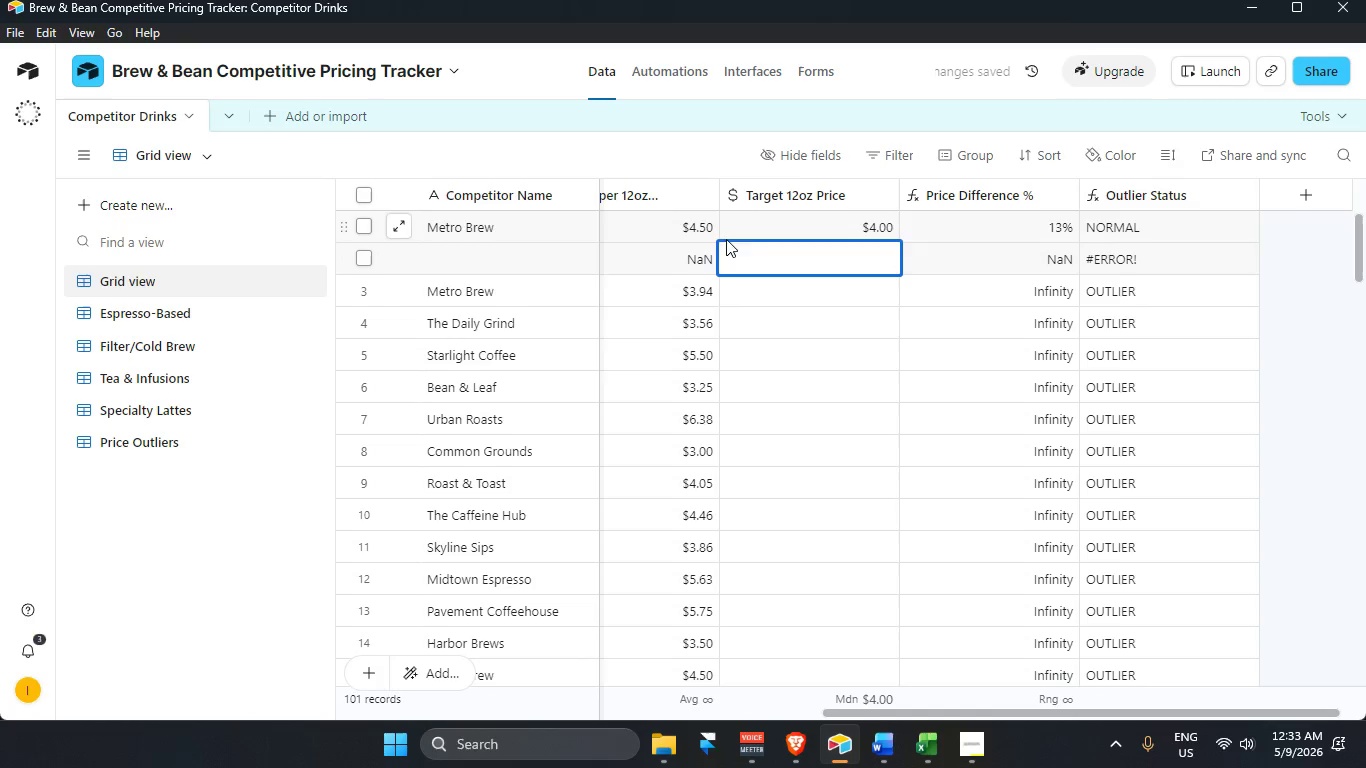 
right_click([785, 256])
 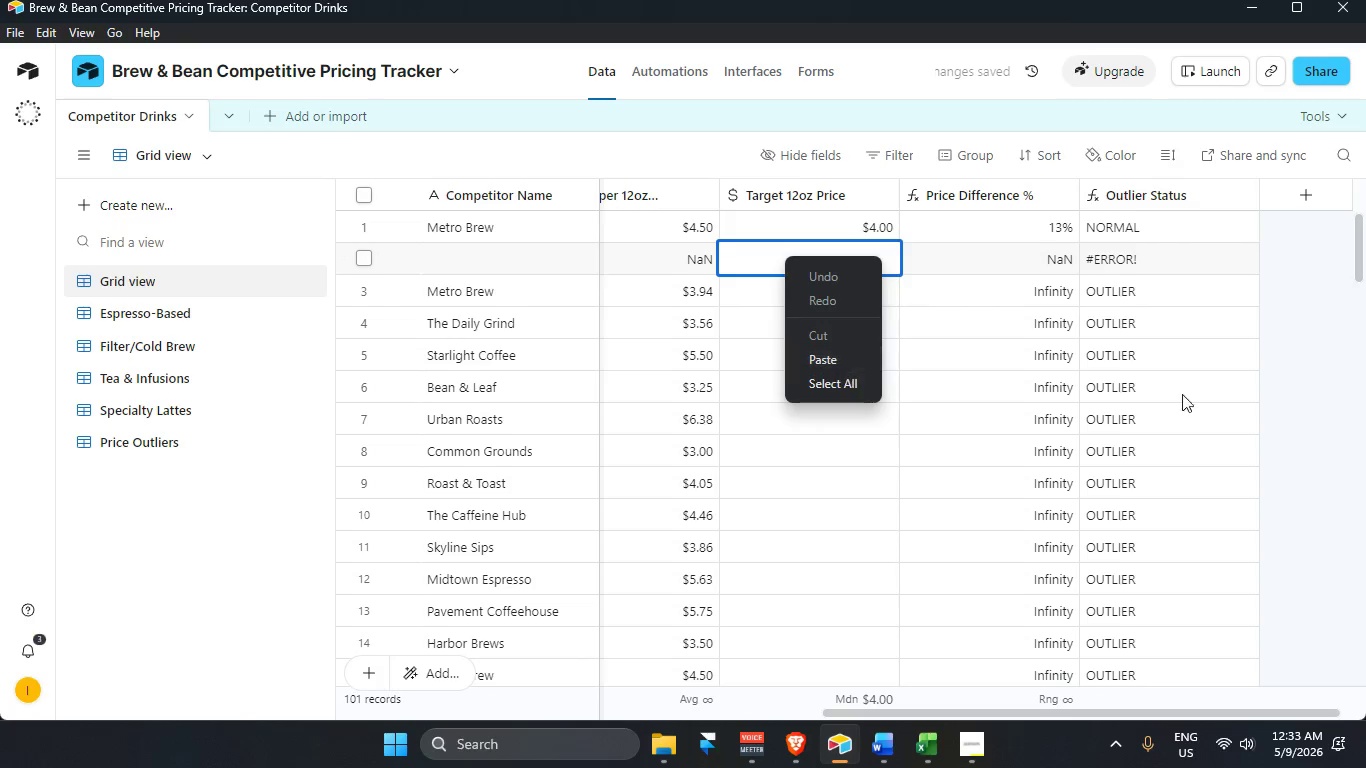 
left_click([1328, 378])
 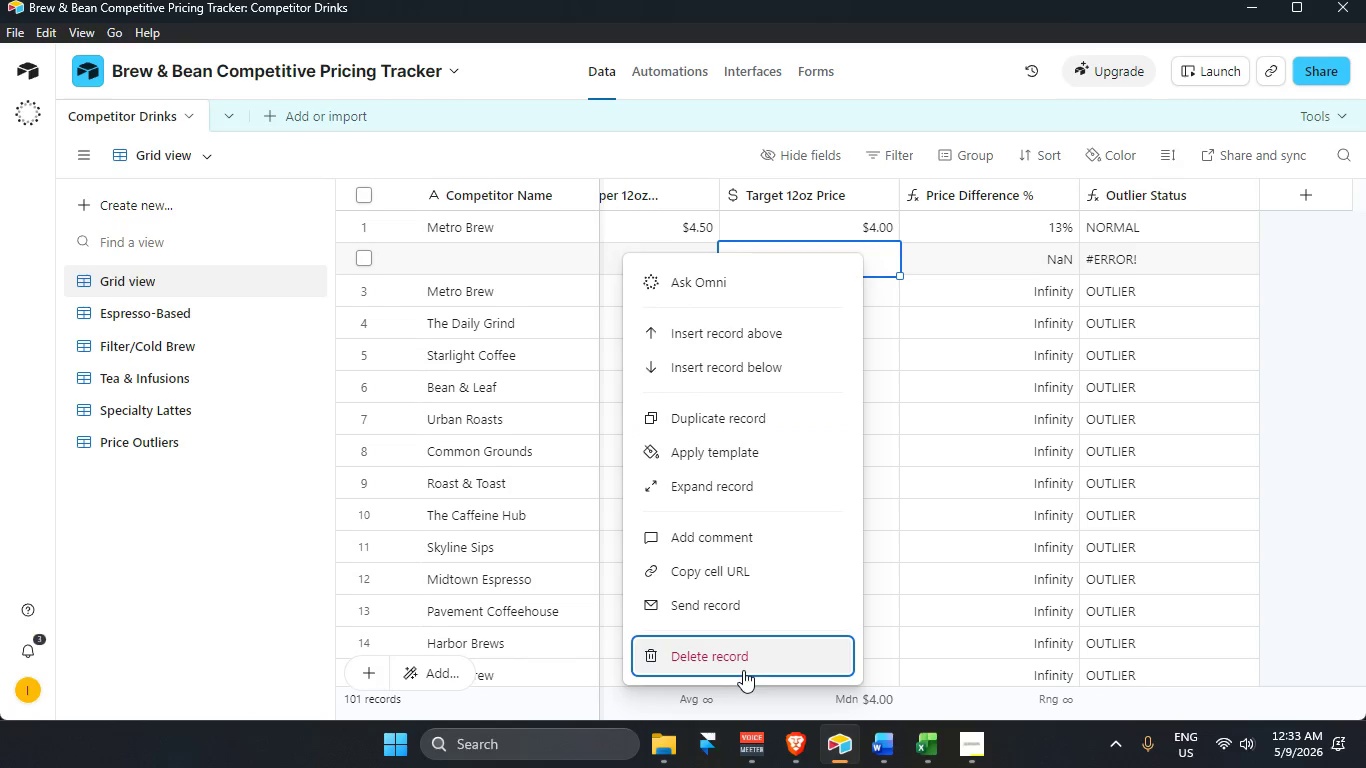 
left_click([748, 643])
 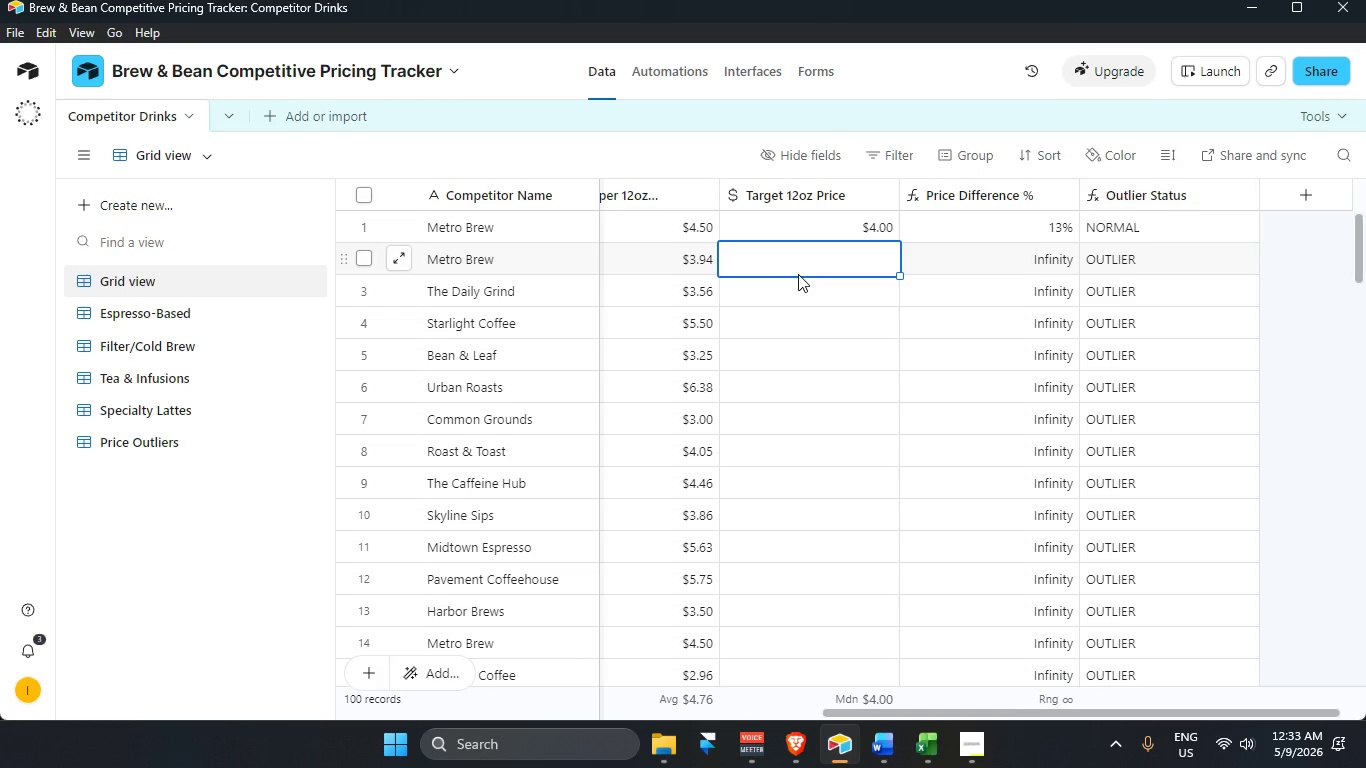 
wait(18.12)
 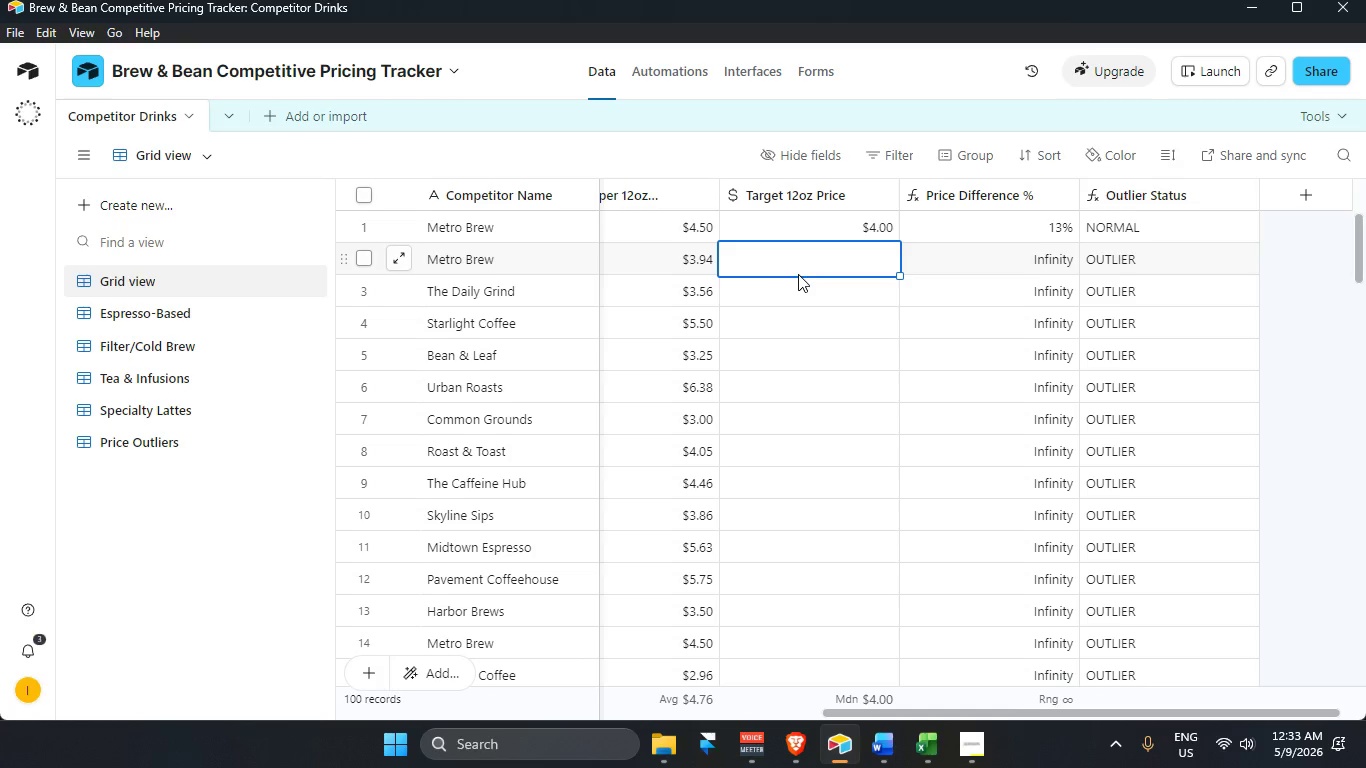 
key(Numpad3)
 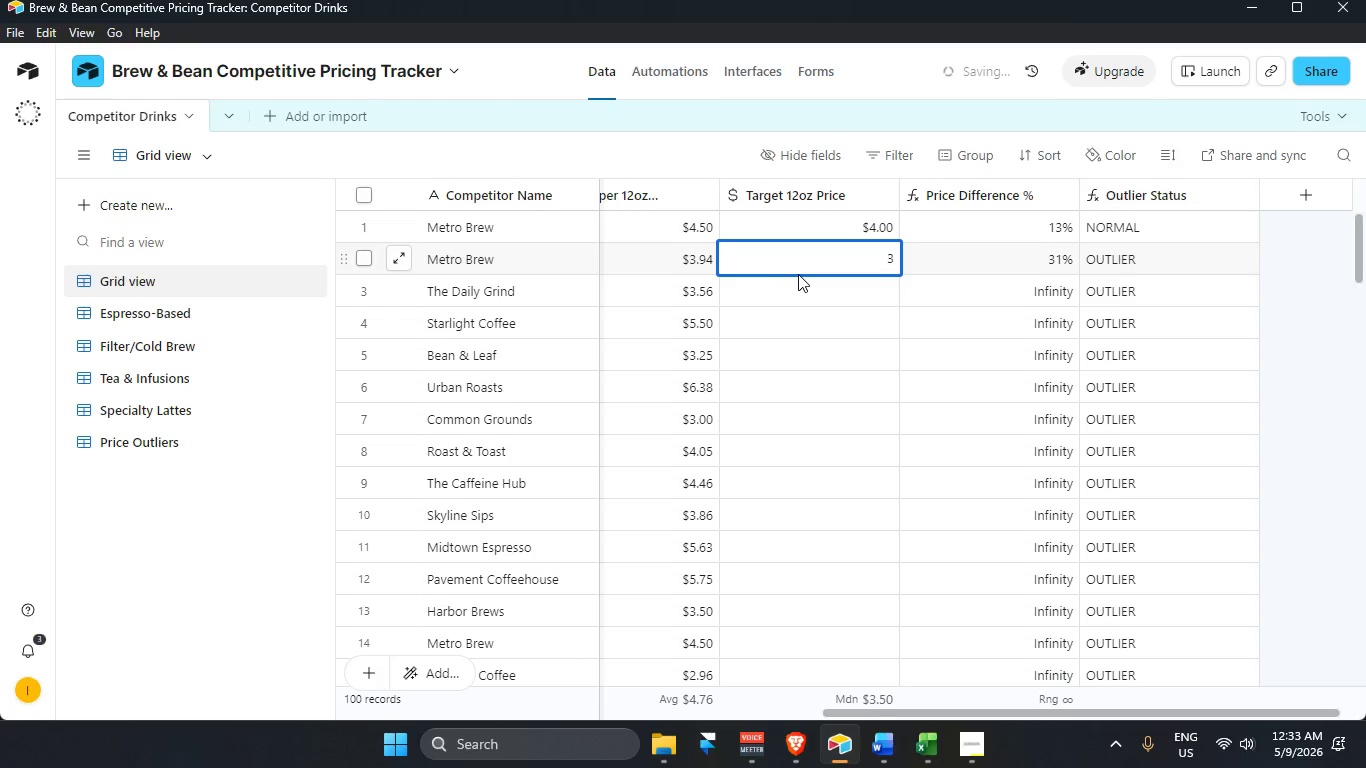 
key(NumpadDecimal)
 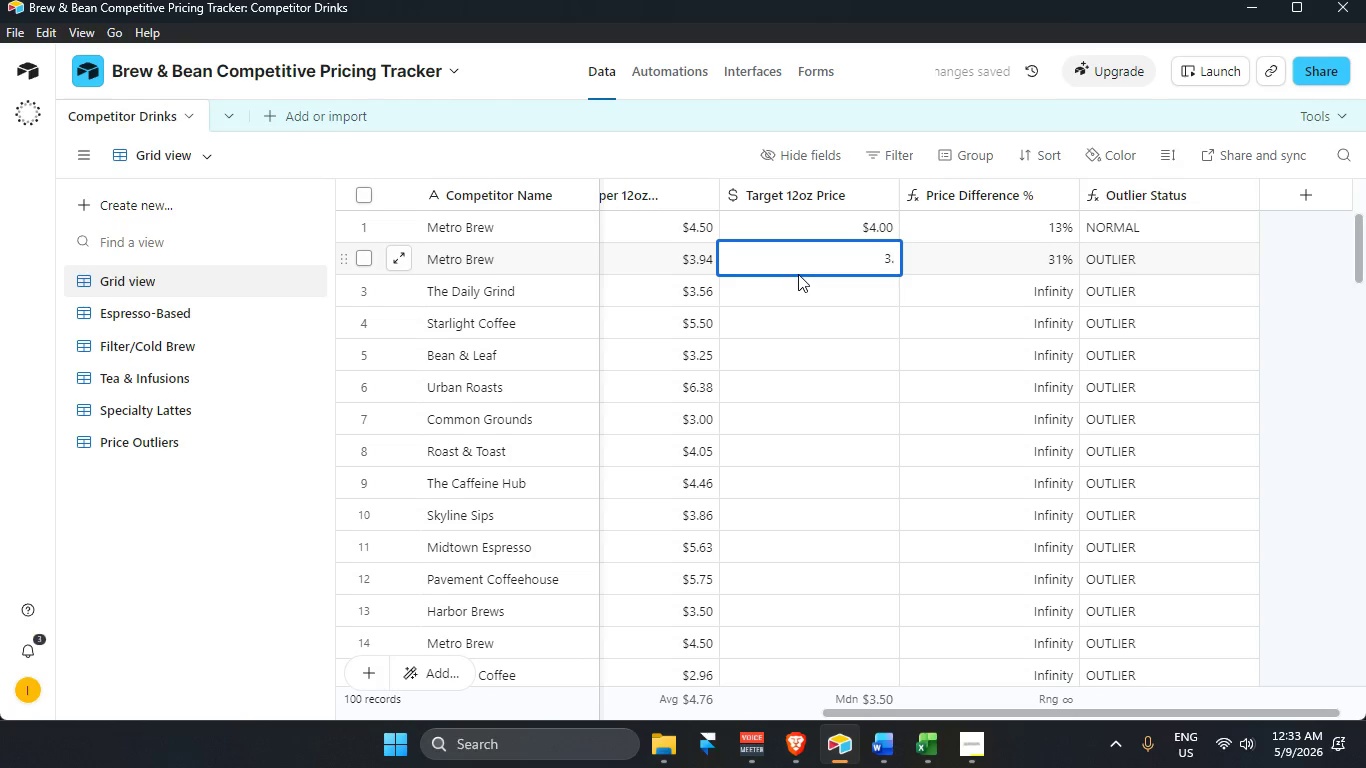 
key(Numpad5)
 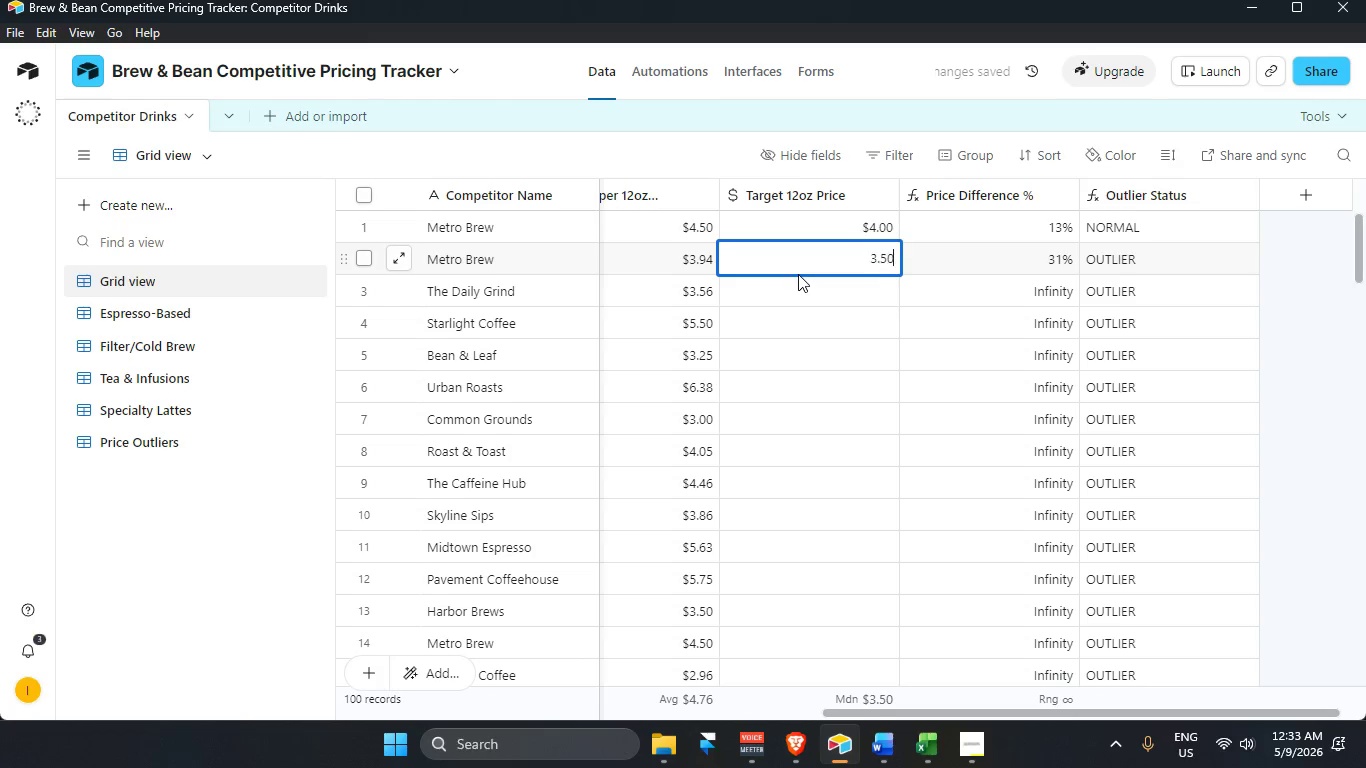 
key(Numpad0)
 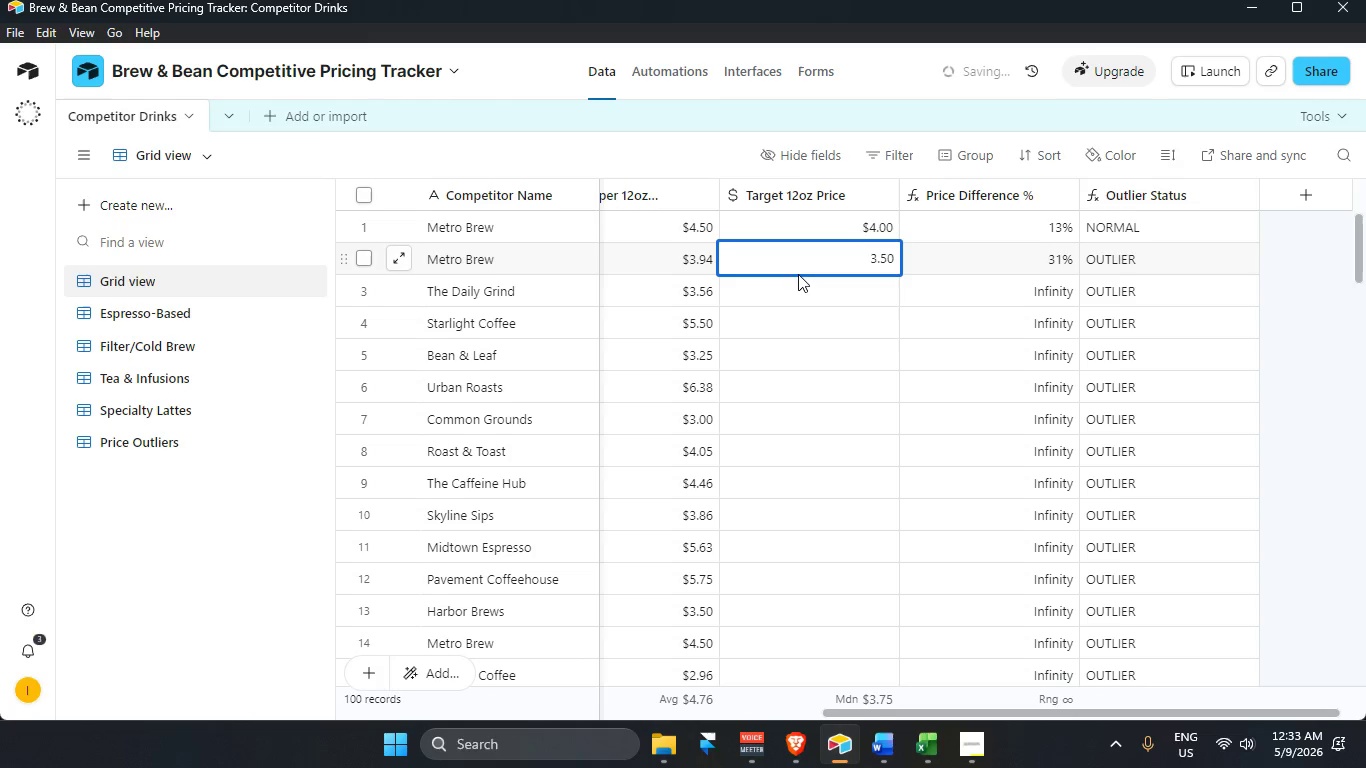 
key(Enter)
 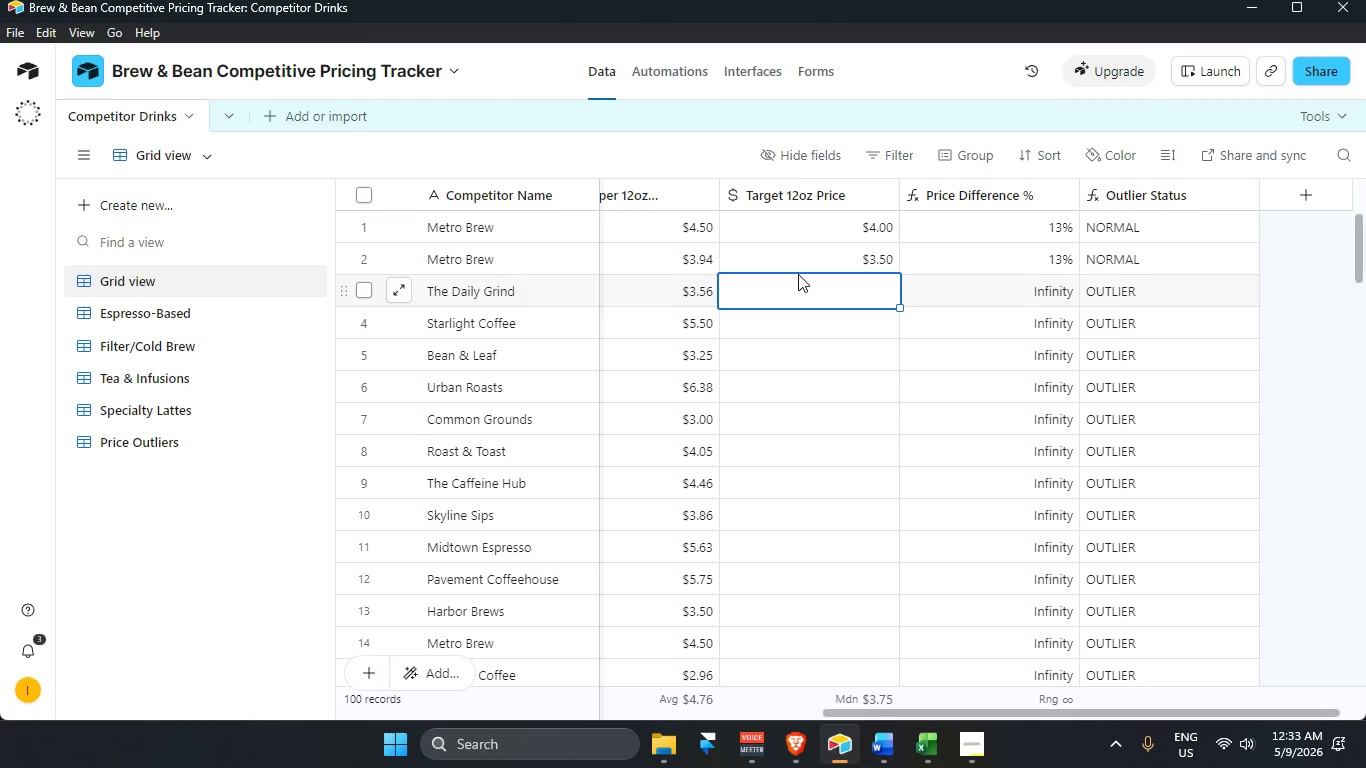 
wait(13.75)
 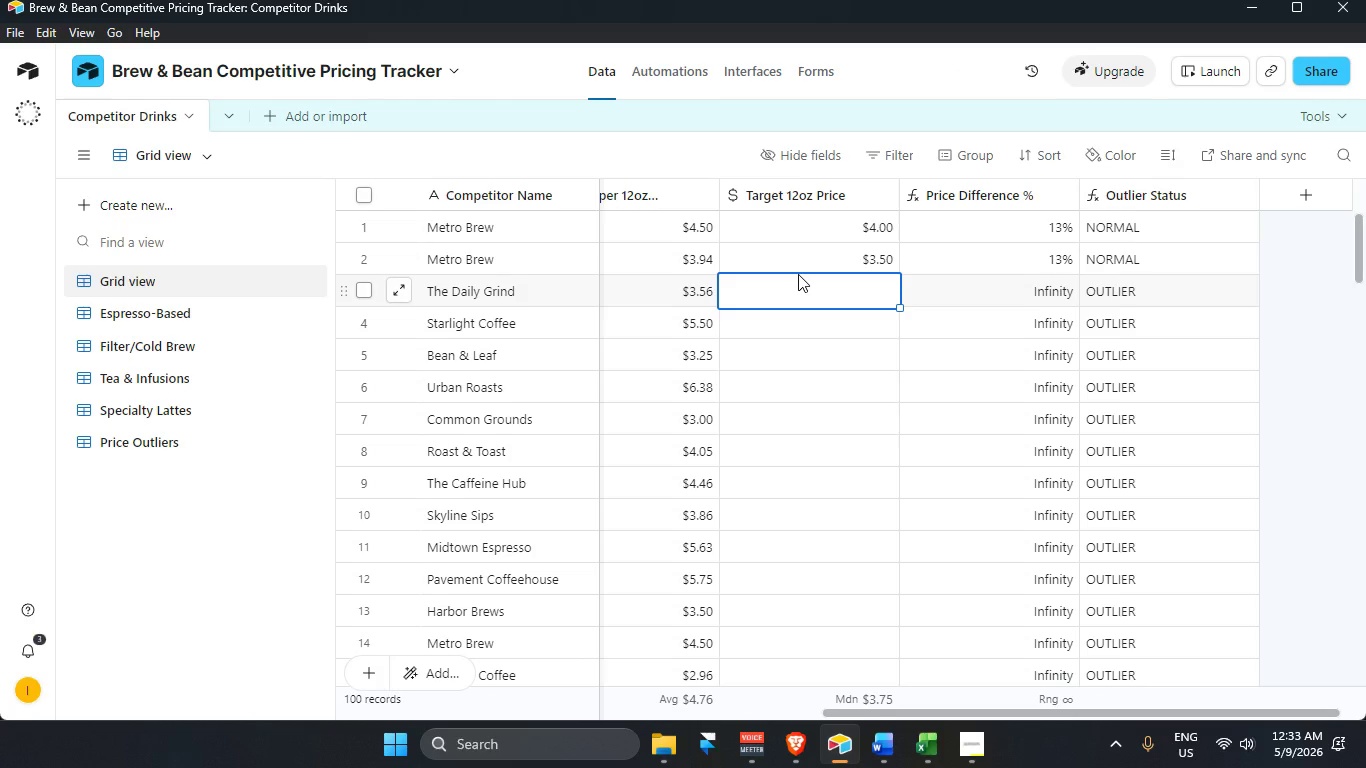 
key(Numpad3)
 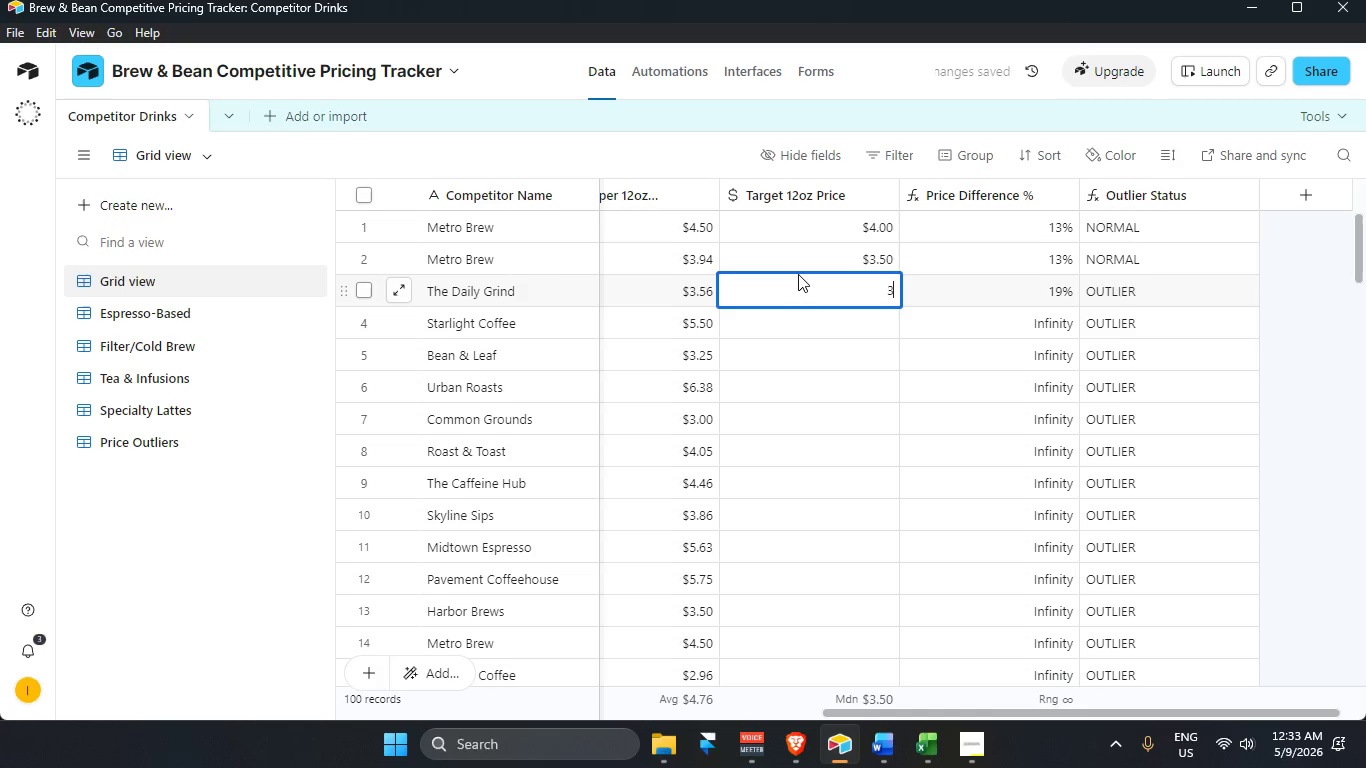 
key(Backspace)
 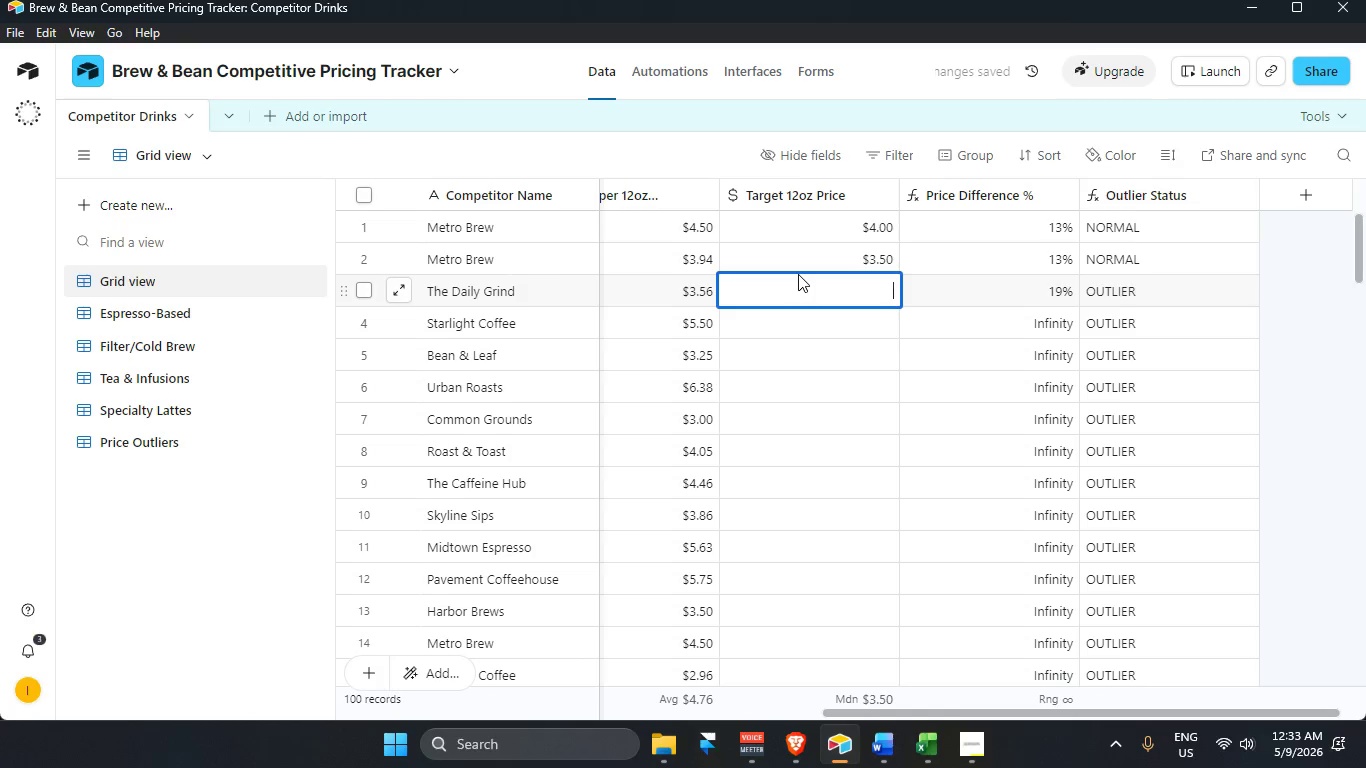 
key(Numpad4)
 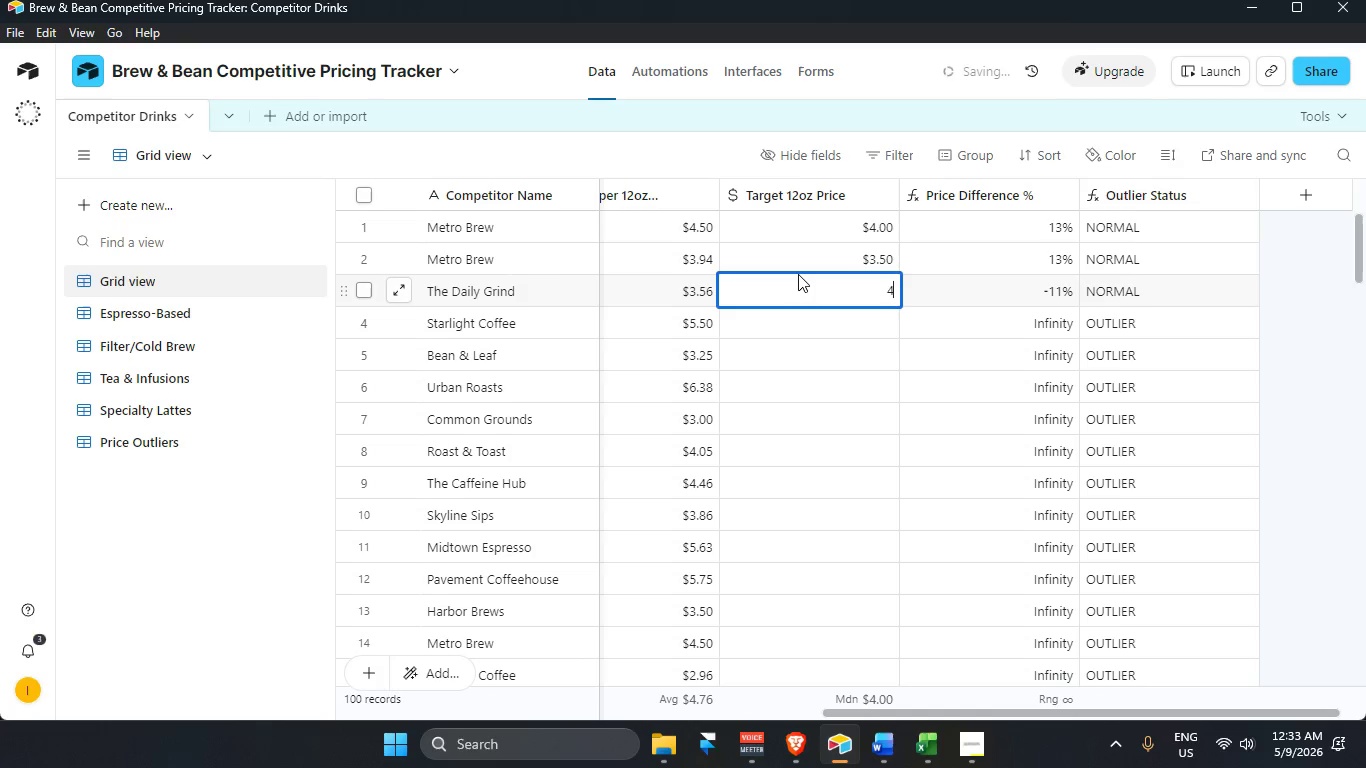 
key(NumpadDecimal)
 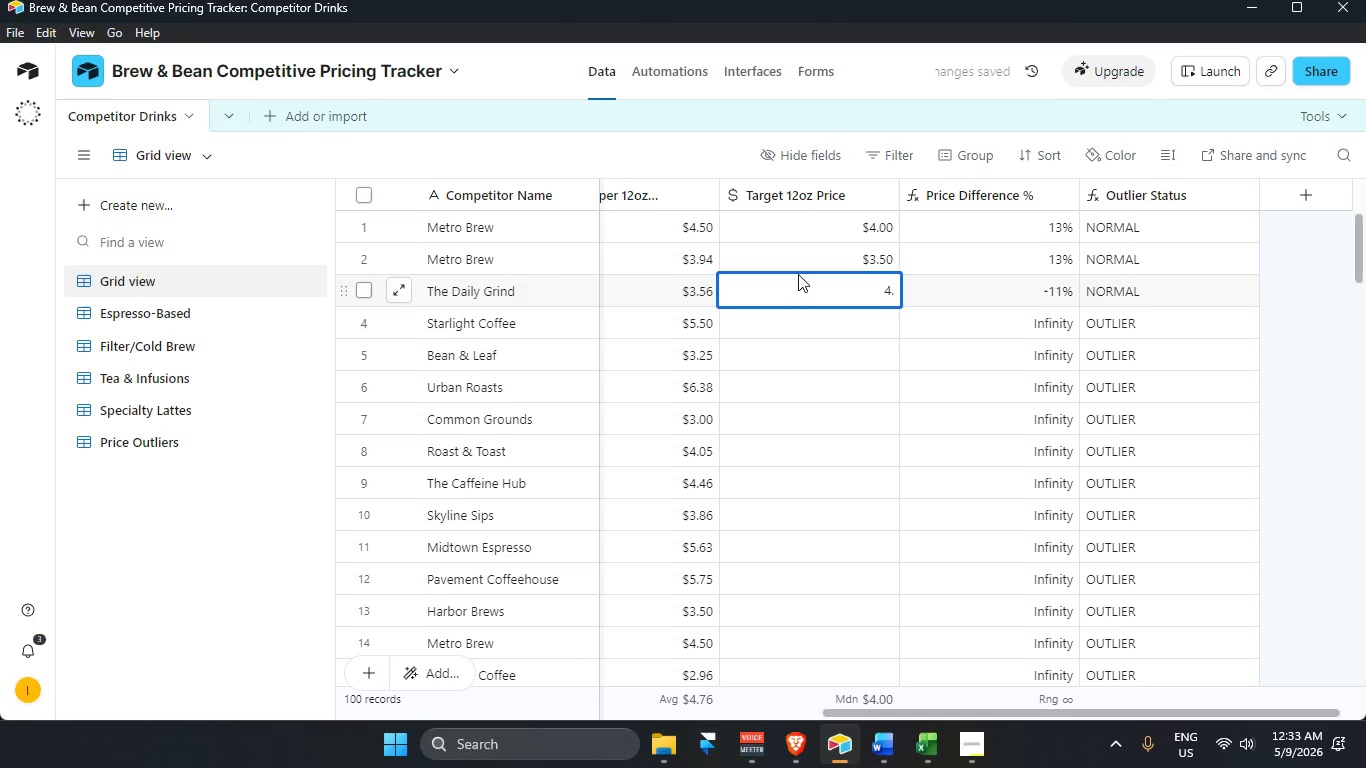 
key(Numpad5)
 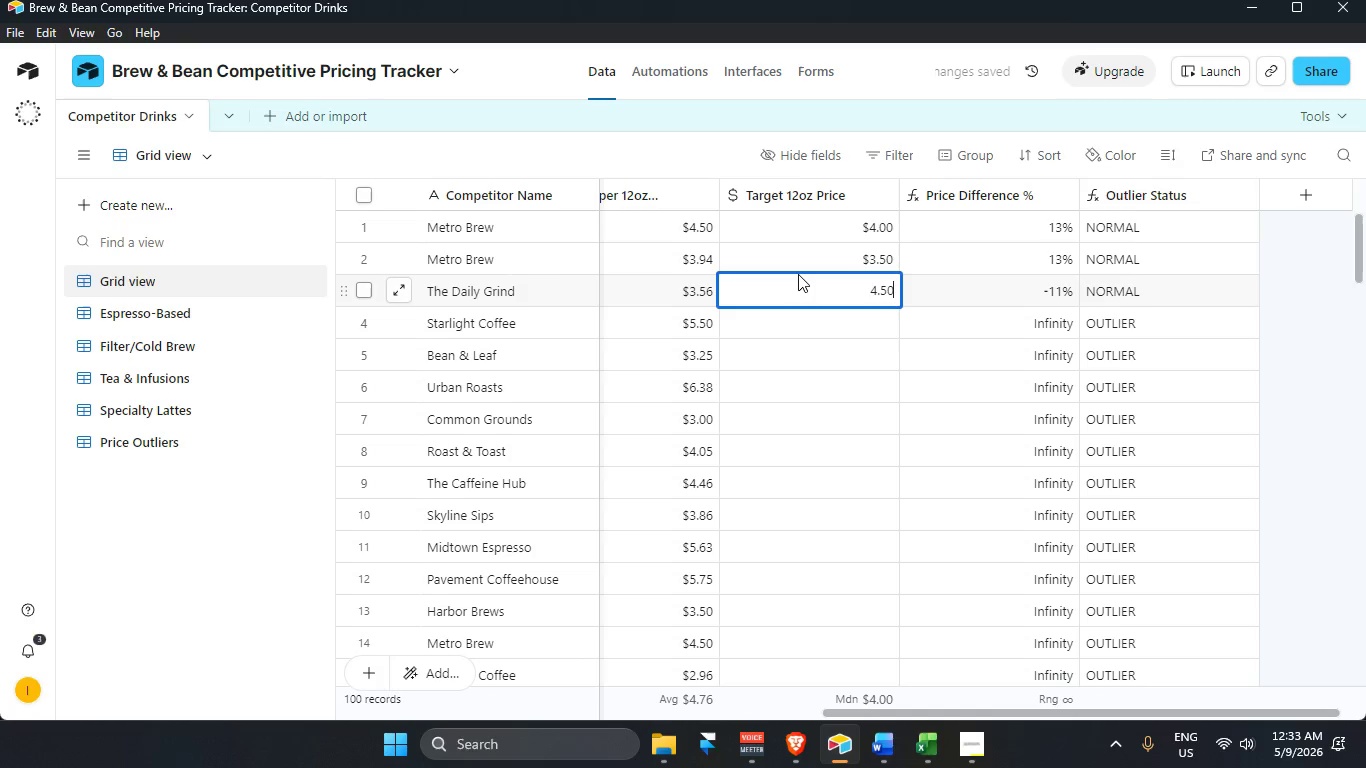 
key(Numpad0)
 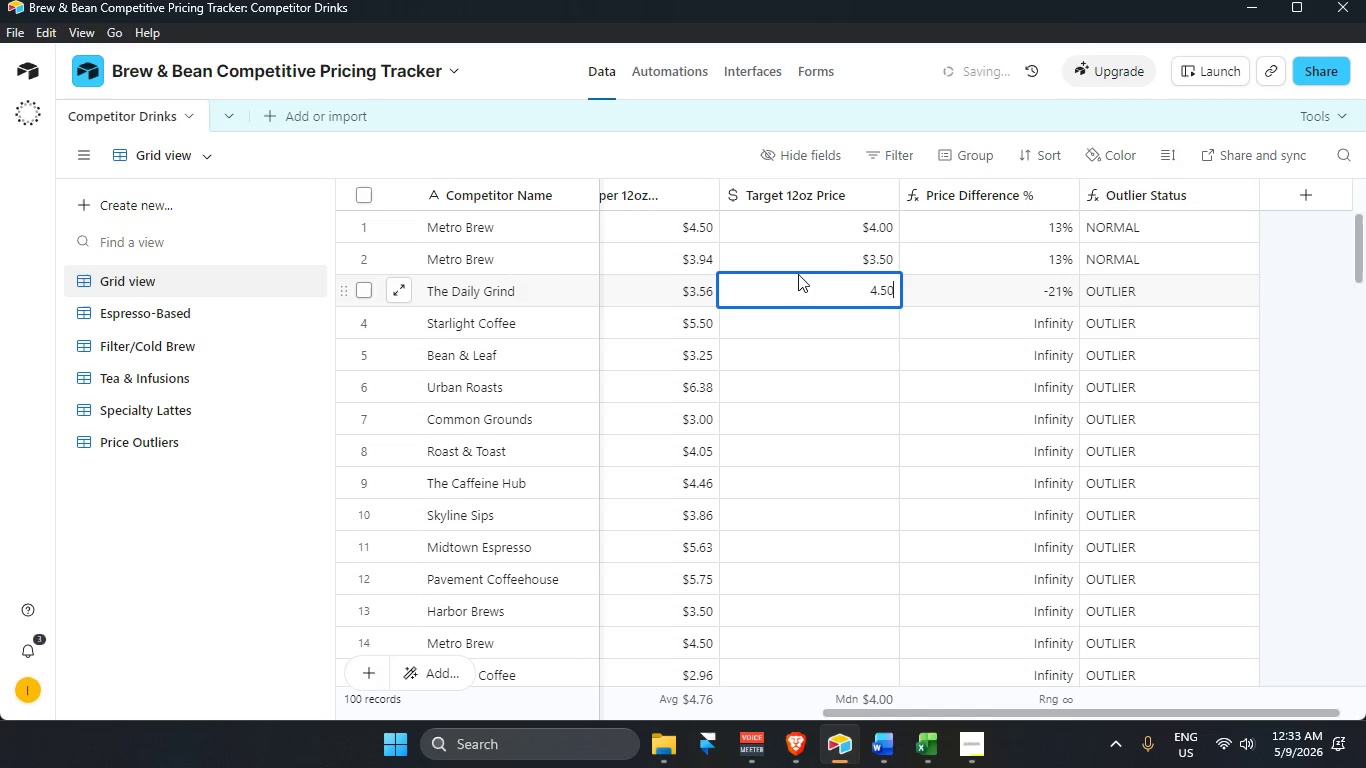 
key(Enter)
 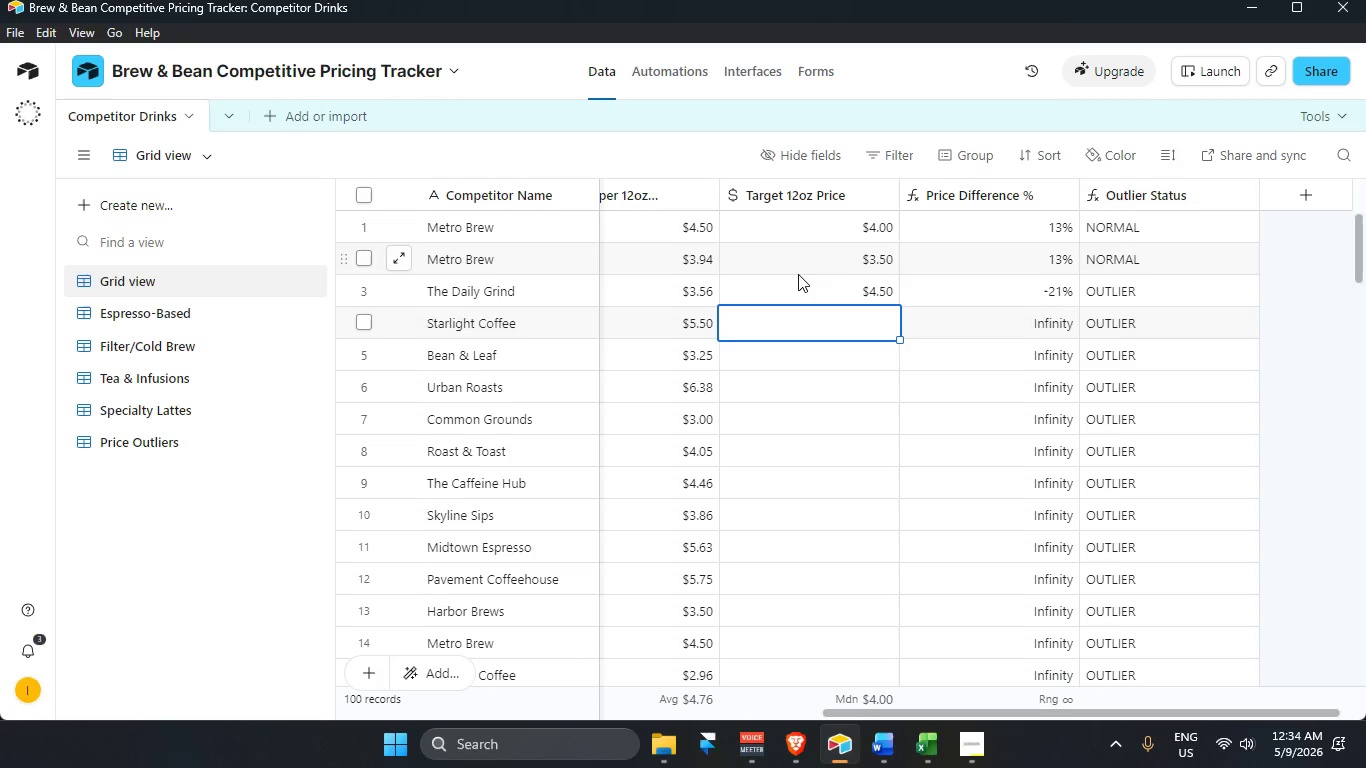 
wait(33.23)
 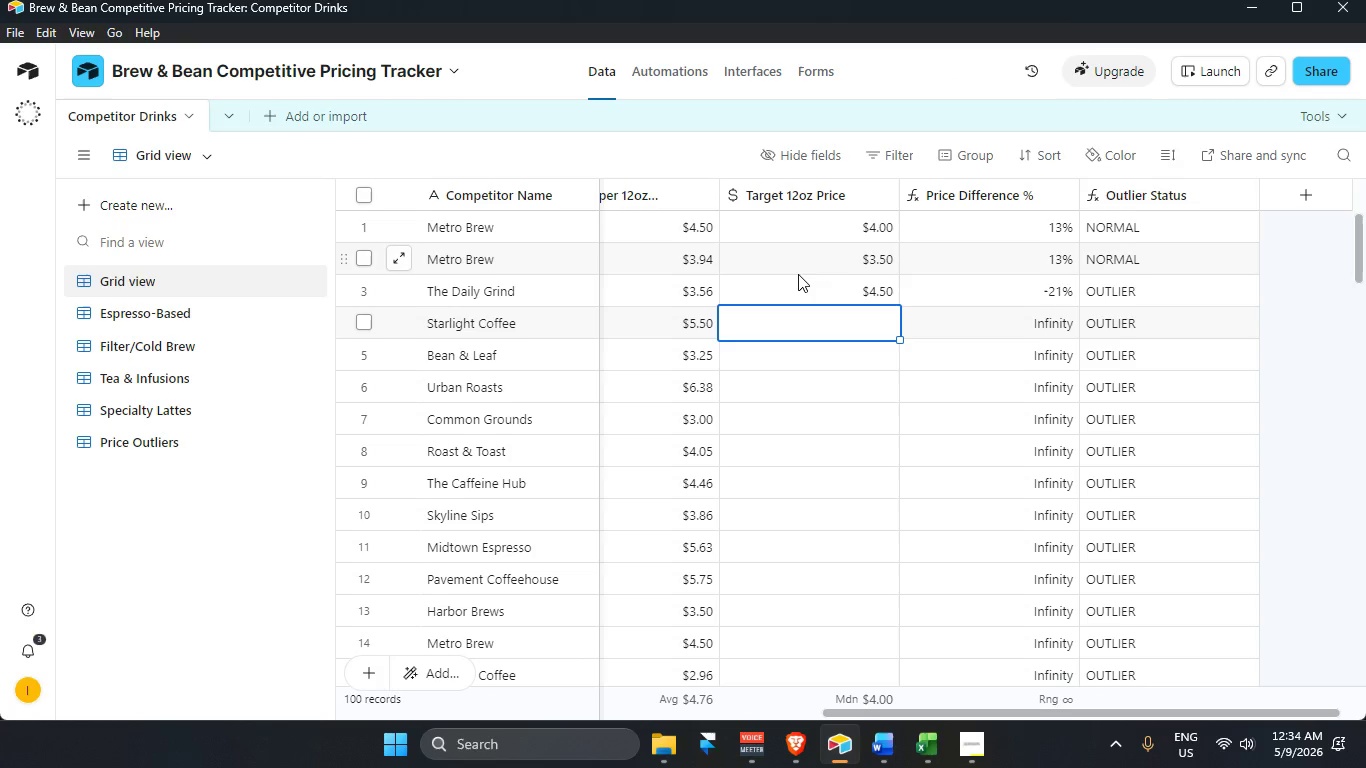 
key(Numpad5)
 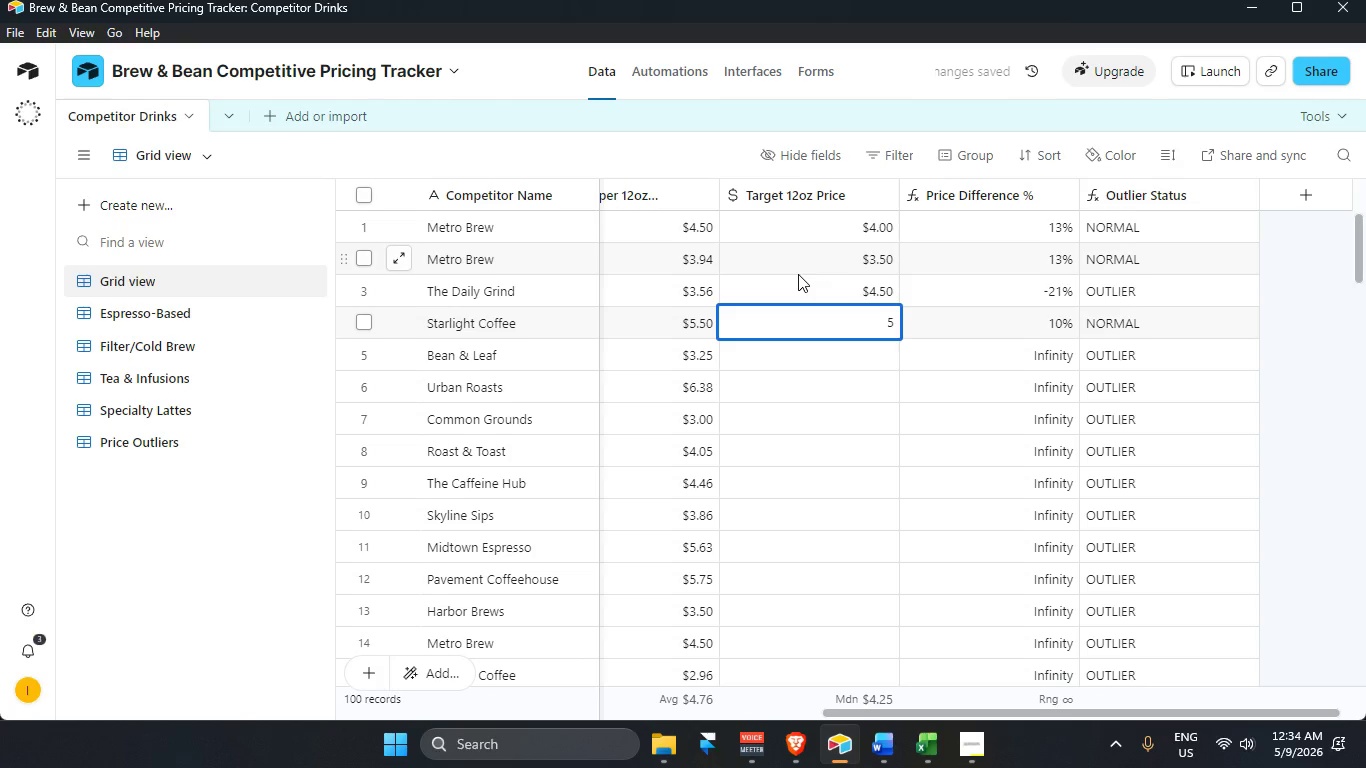 
wait(5.22)
 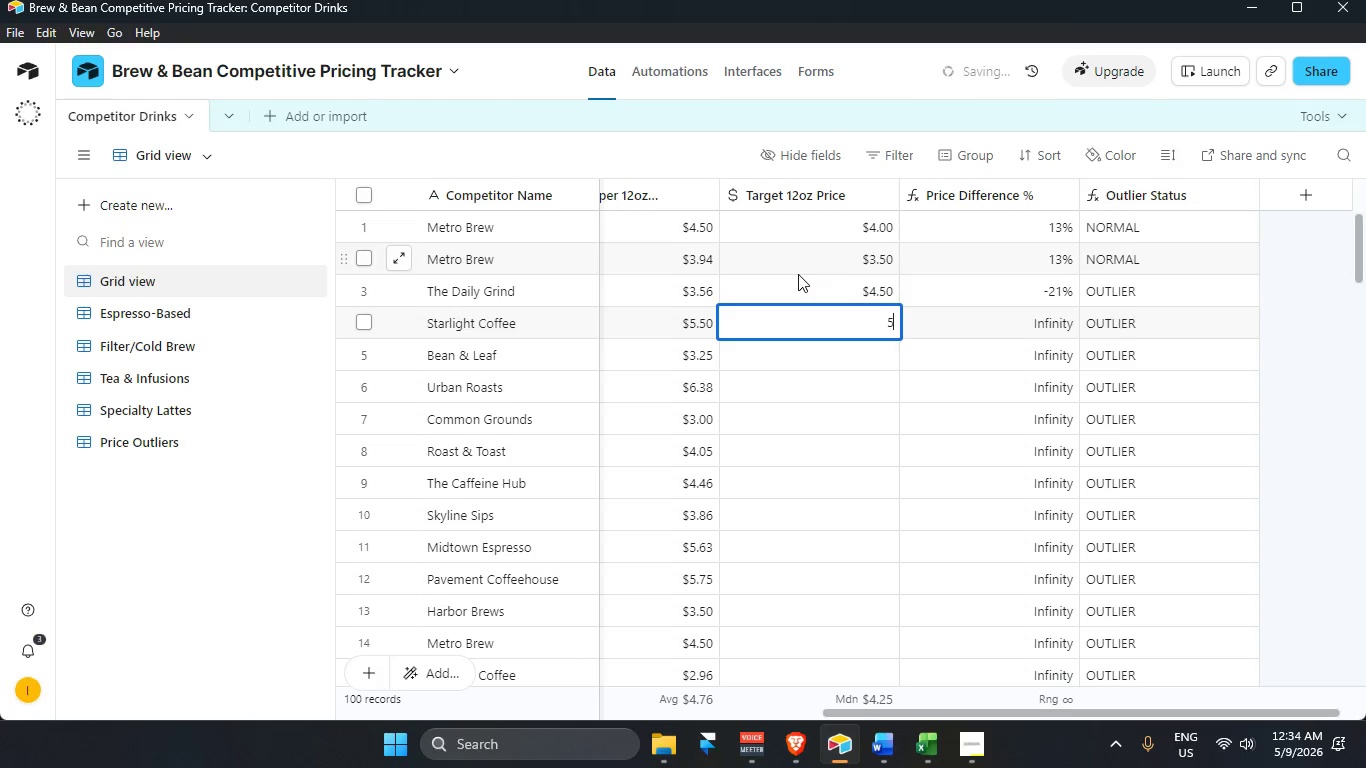 
key(Backspace)
 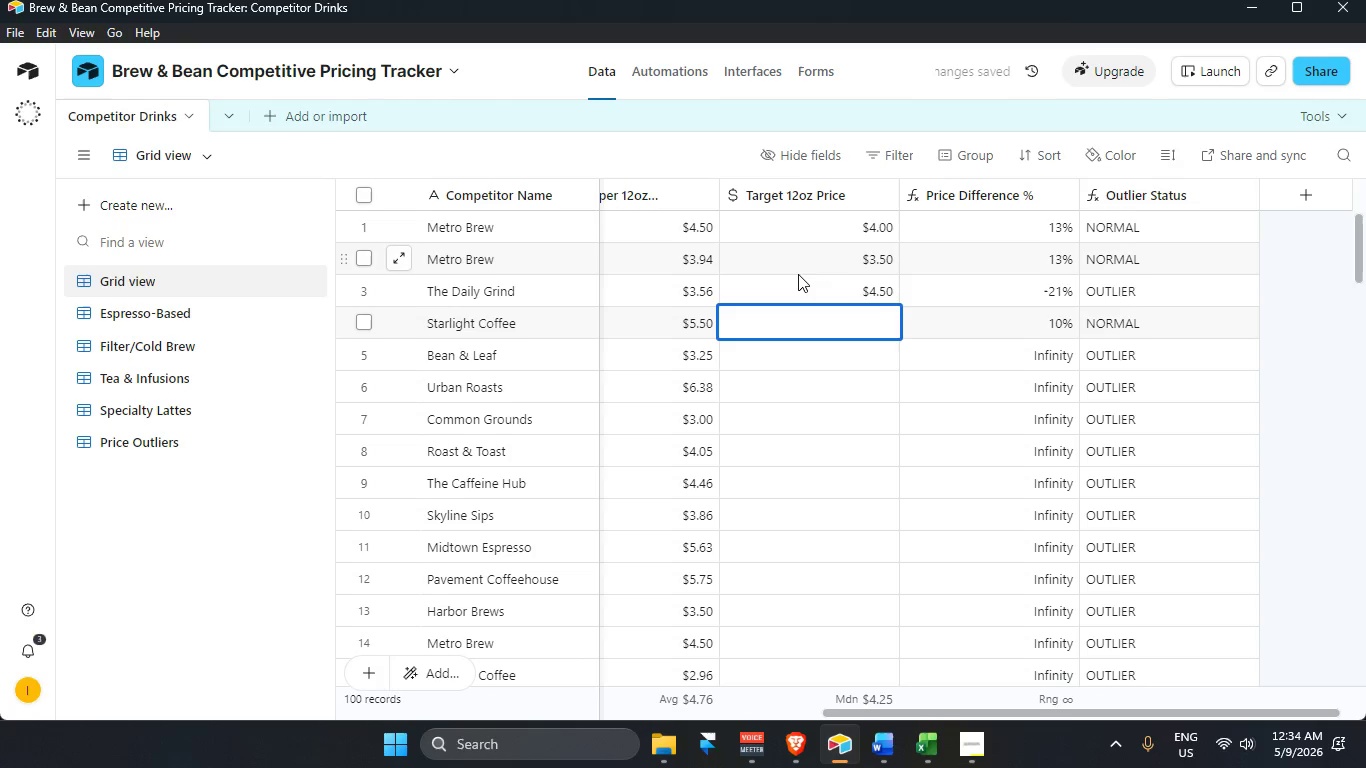 
key(Numpad6)
 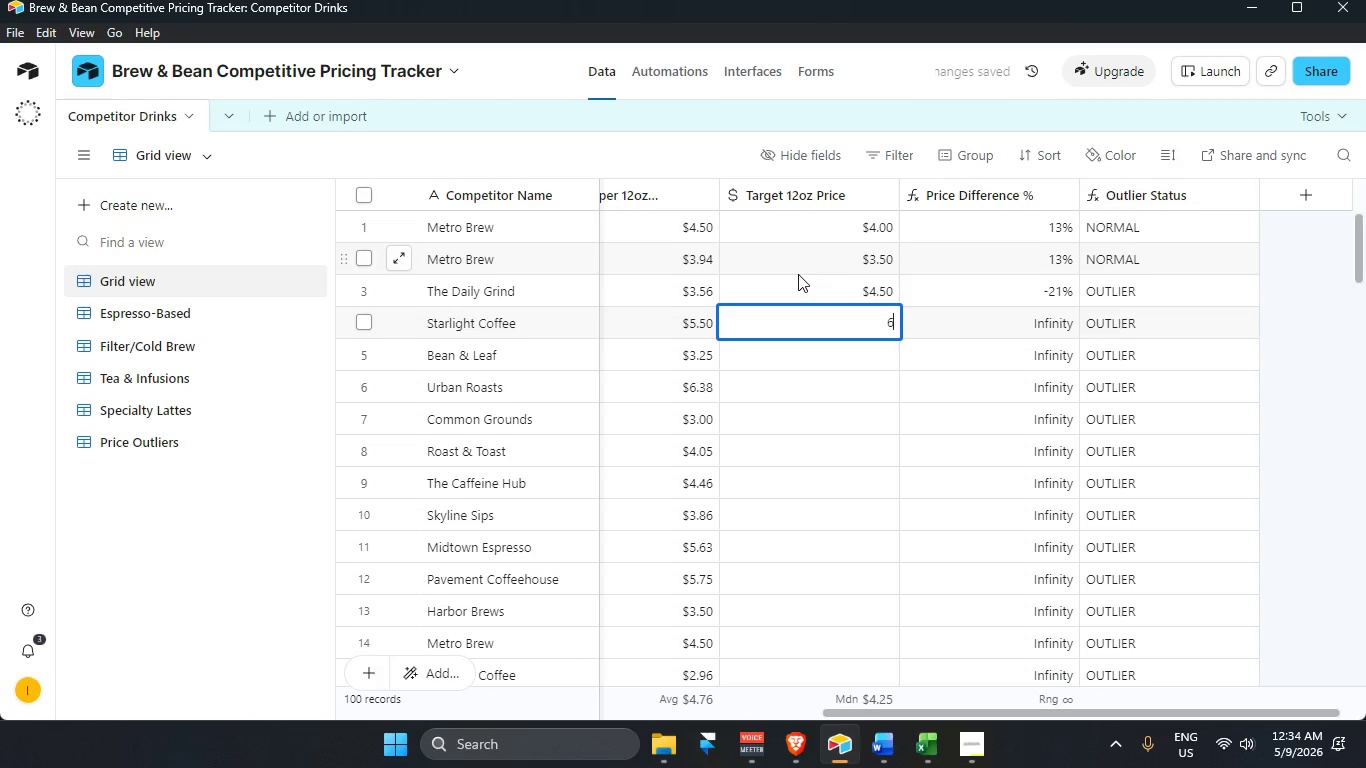 
key(NumpadDecimal)
 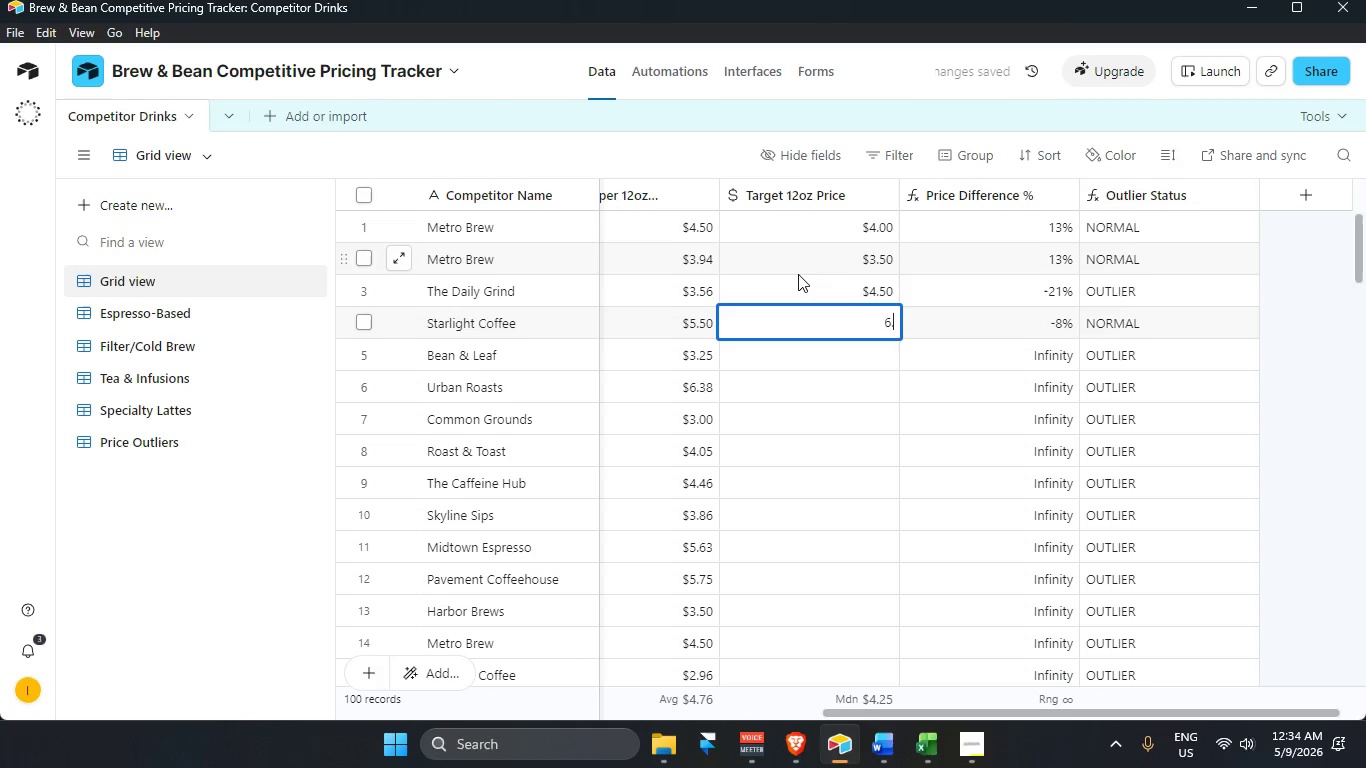 
key(Numpad2)
 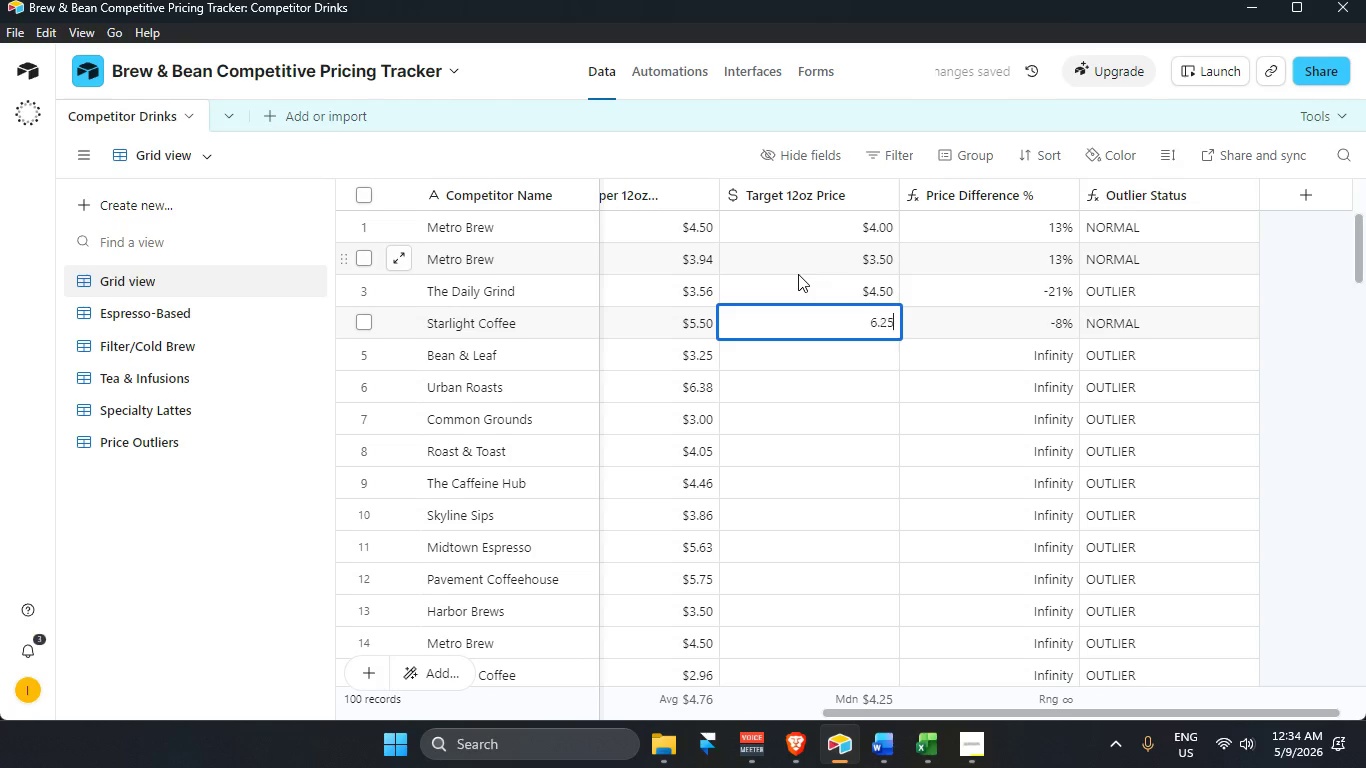 
key(Numpad5)
 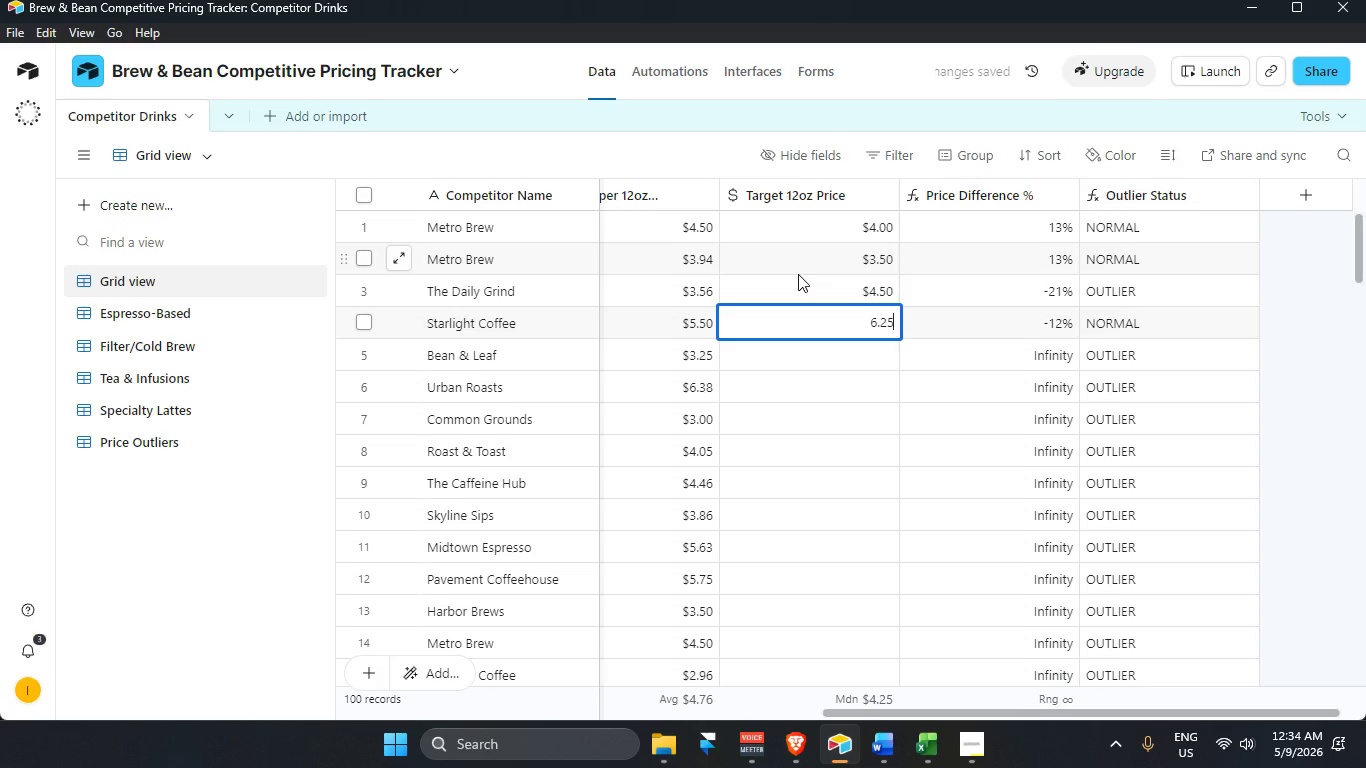 
key(Enter)
 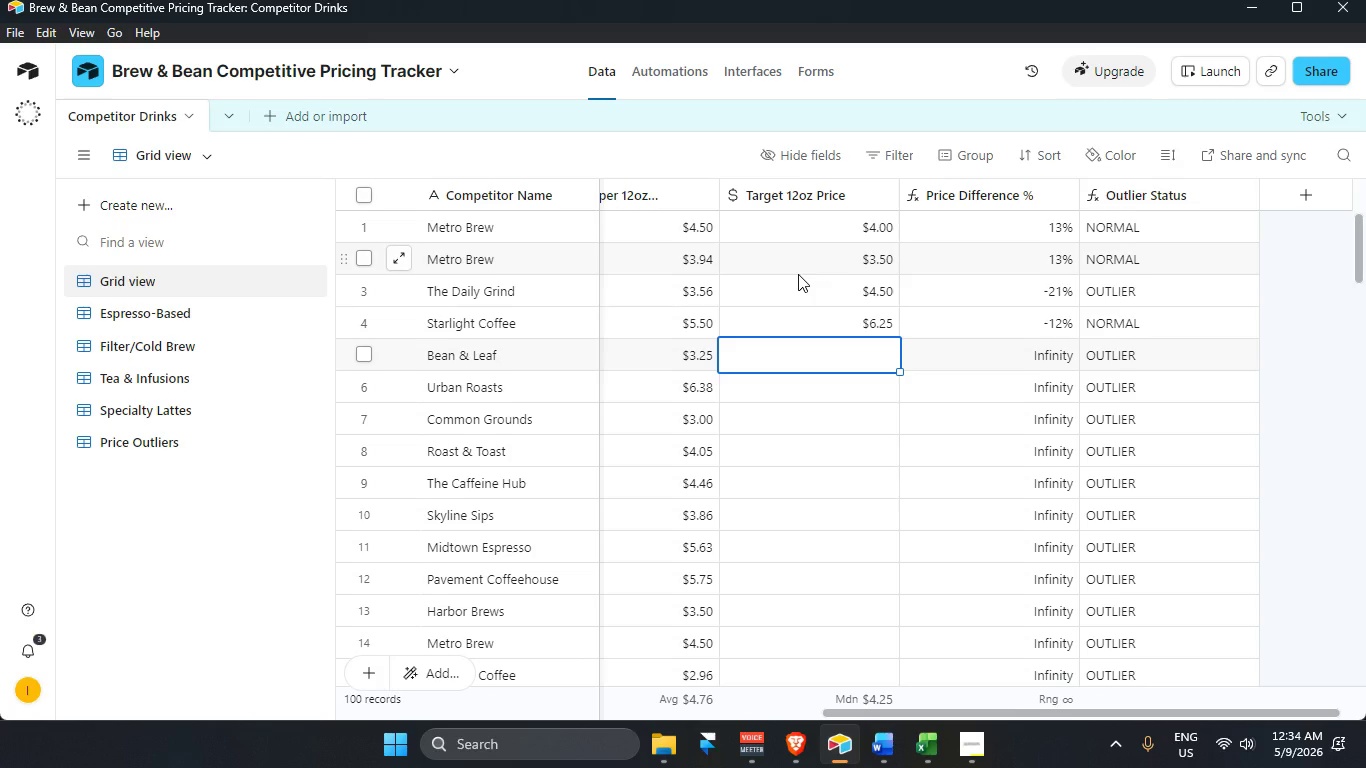 
wait(6.36)
 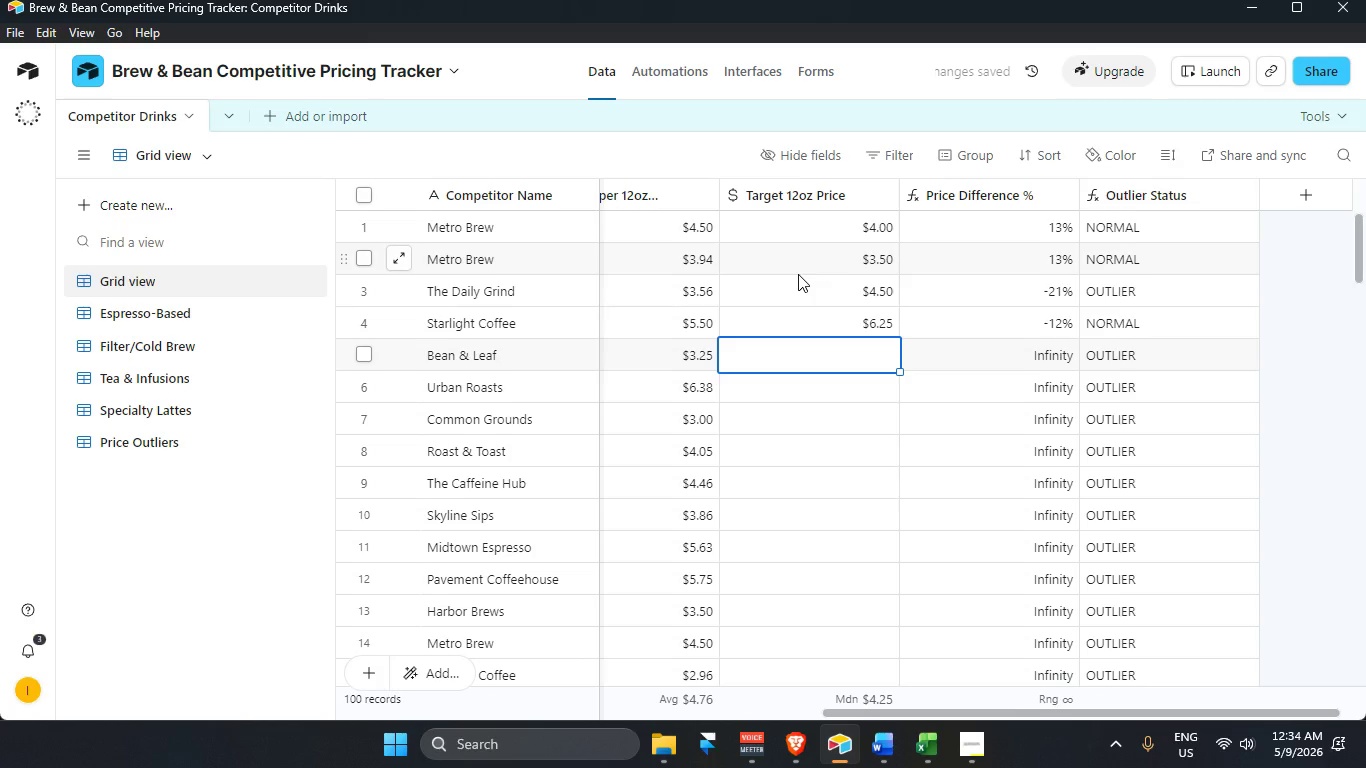 
key(Numpad3)
 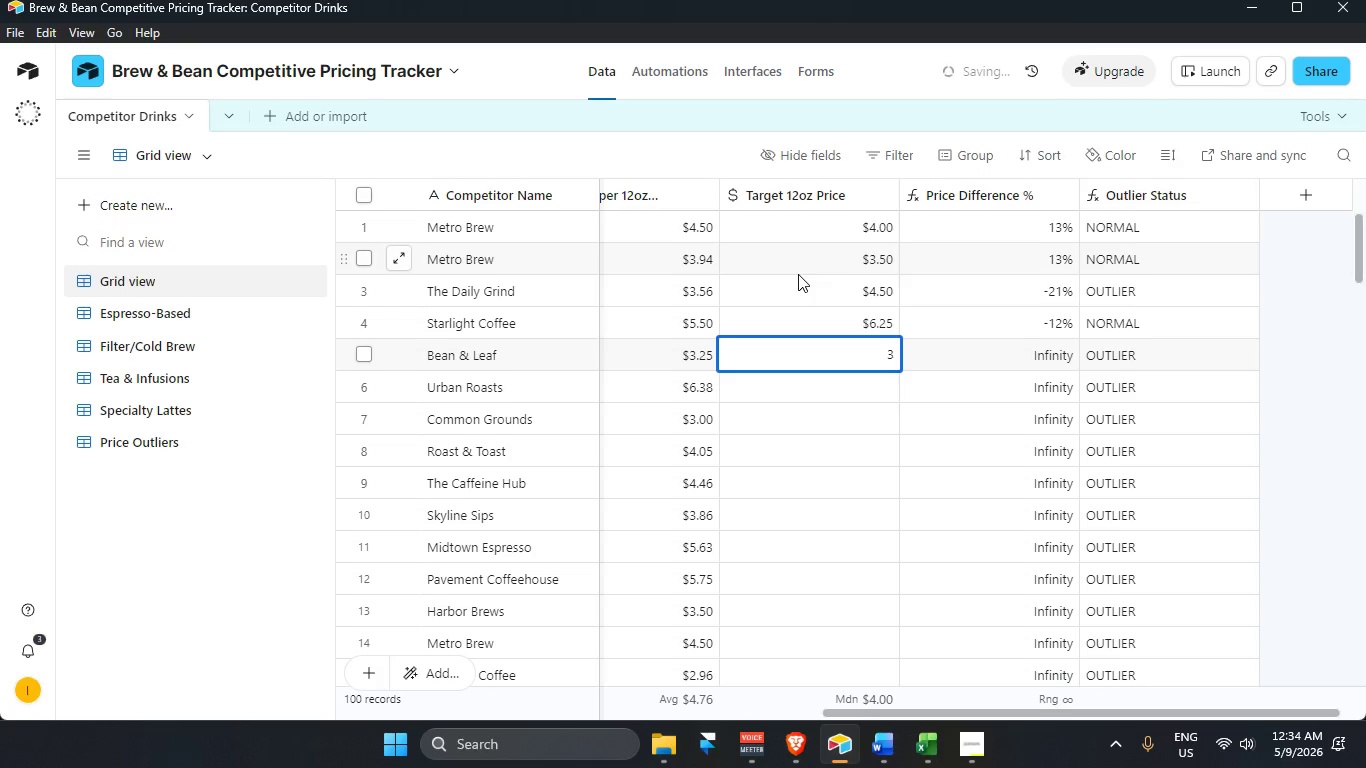 
key(NumpadDecimal)
 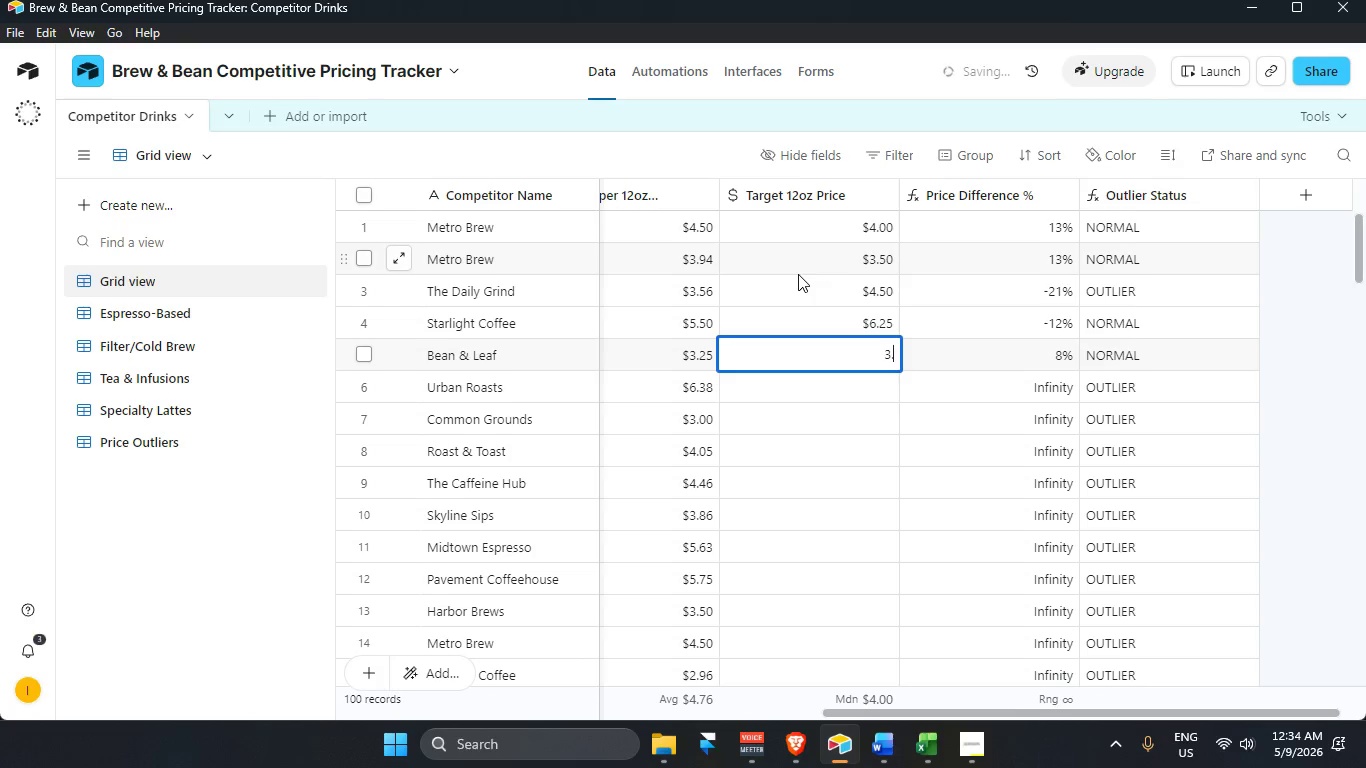 
key(Numpad2)
 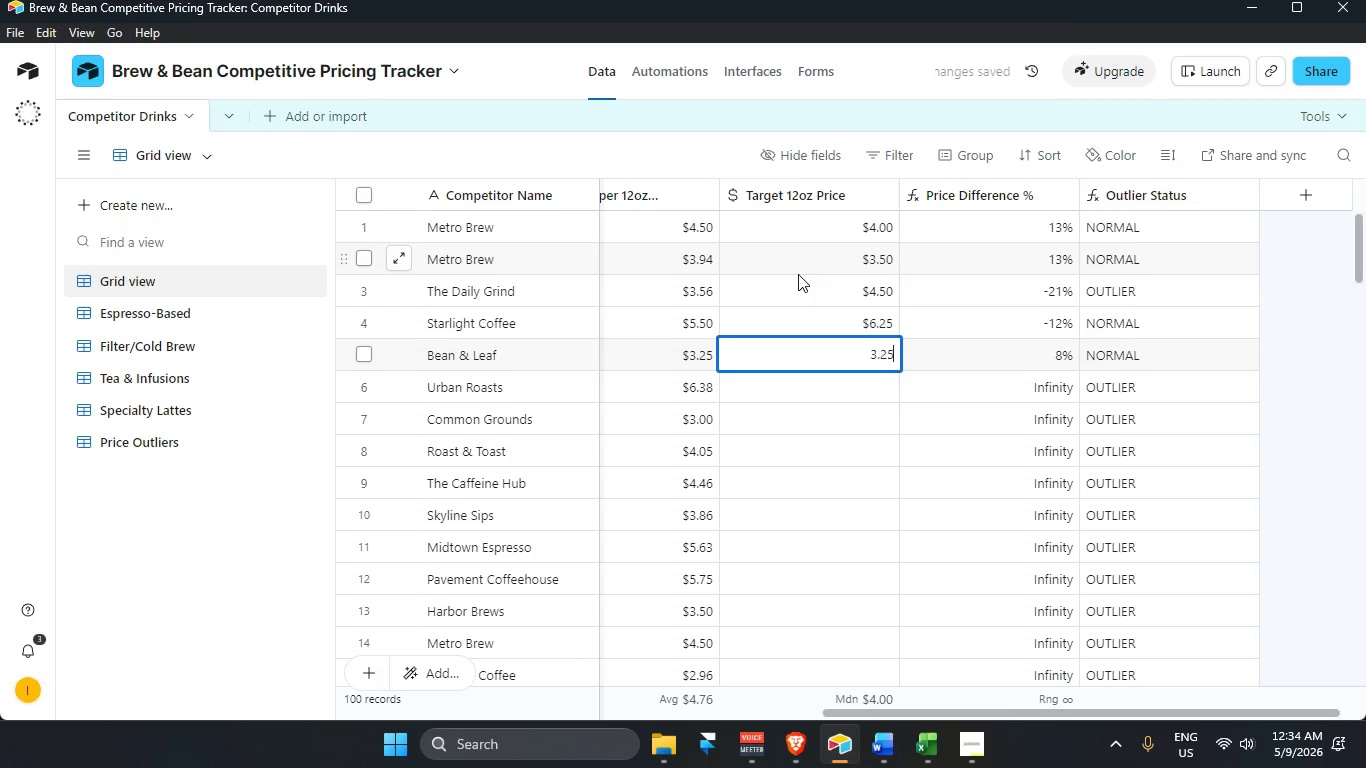 
key(Numpad5)
 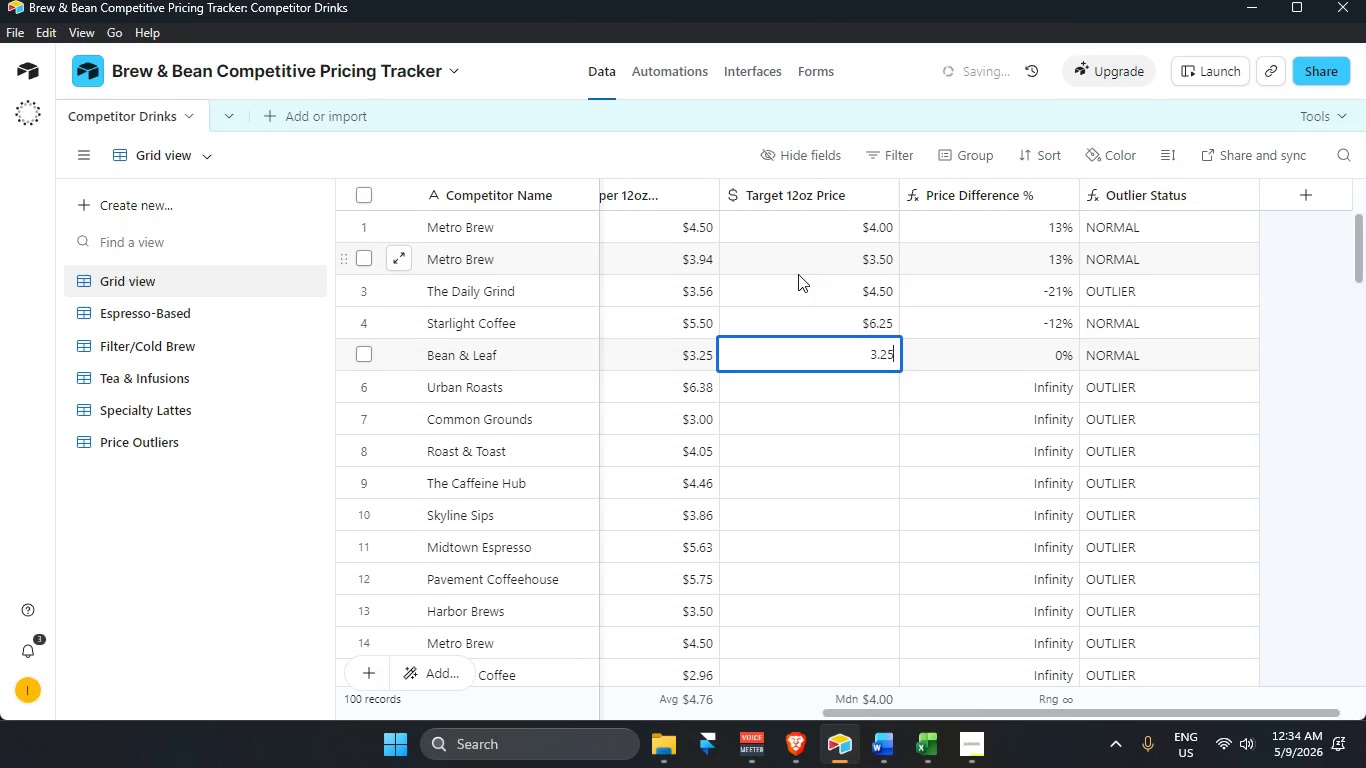 
key(Enter)
 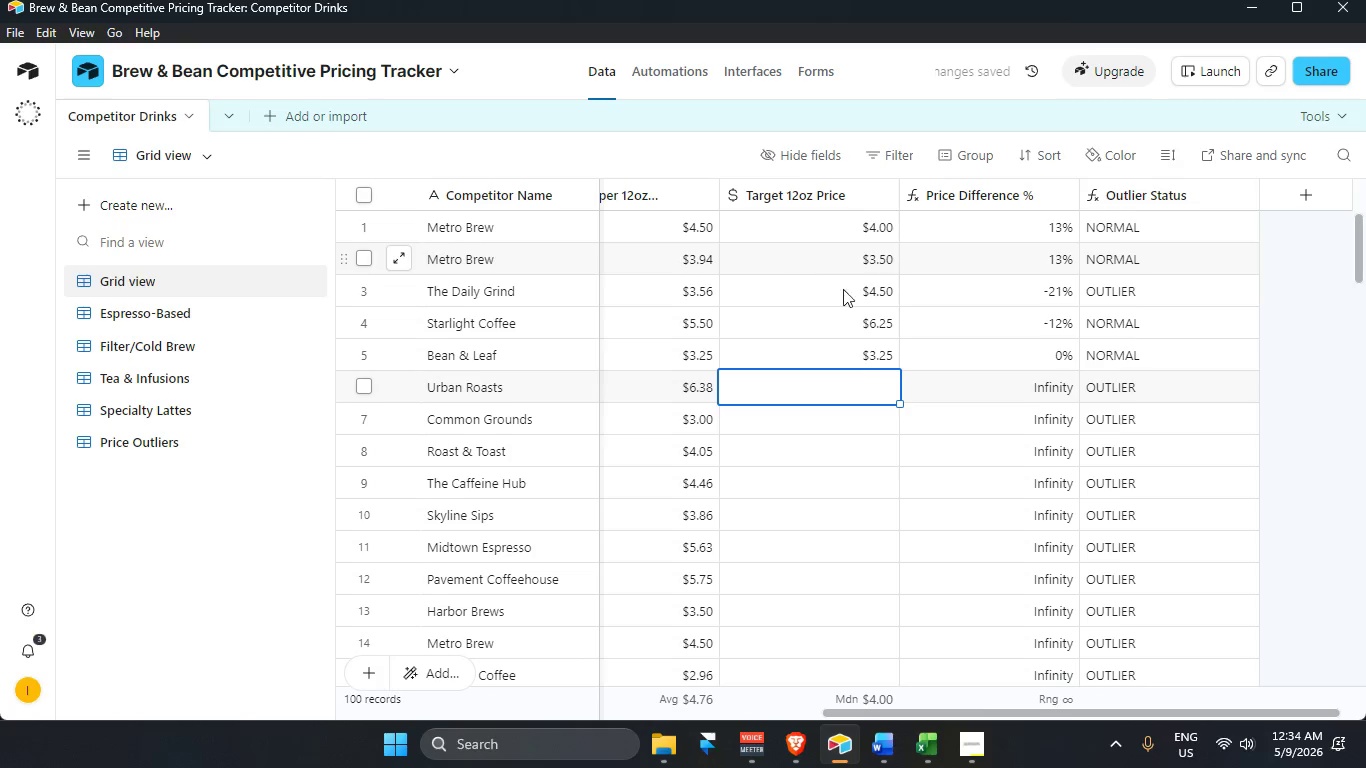 
left_click([878, 357])
 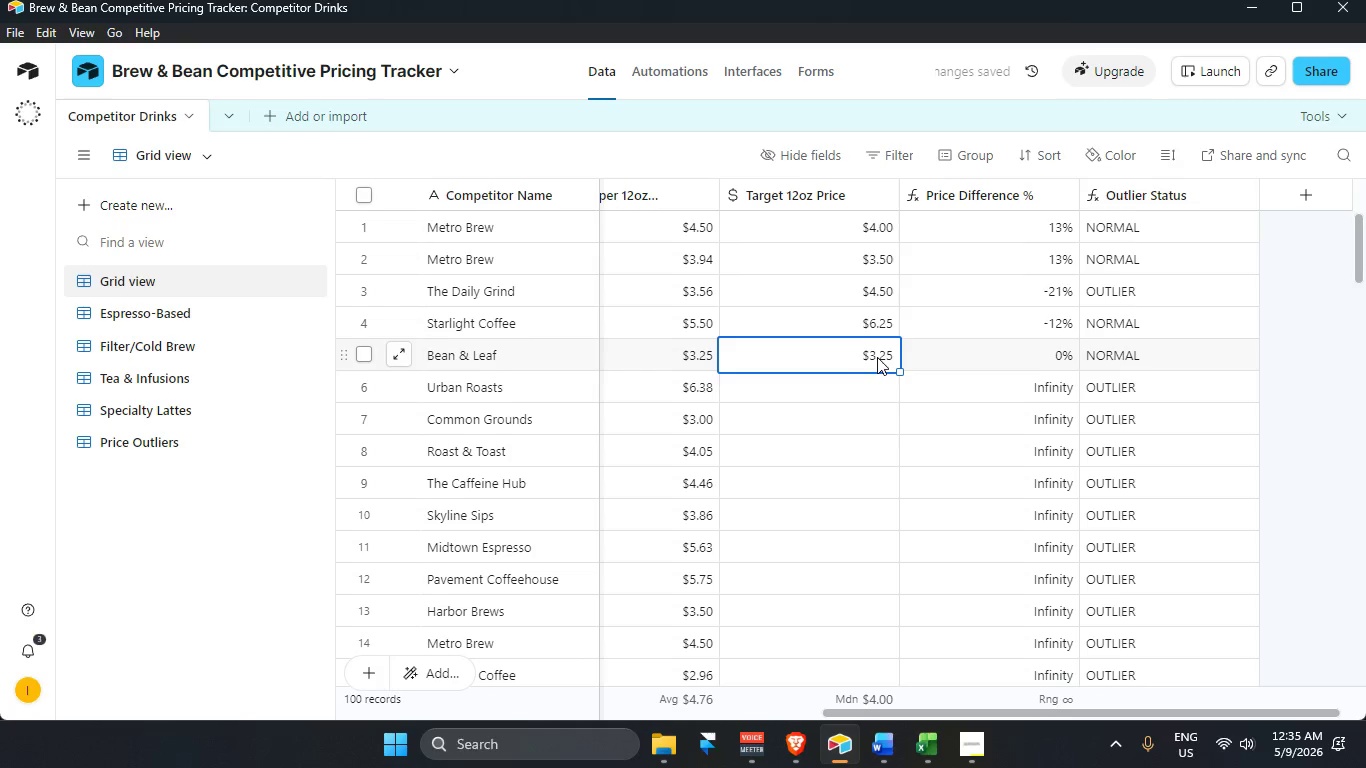 
double_click([877, 357])
 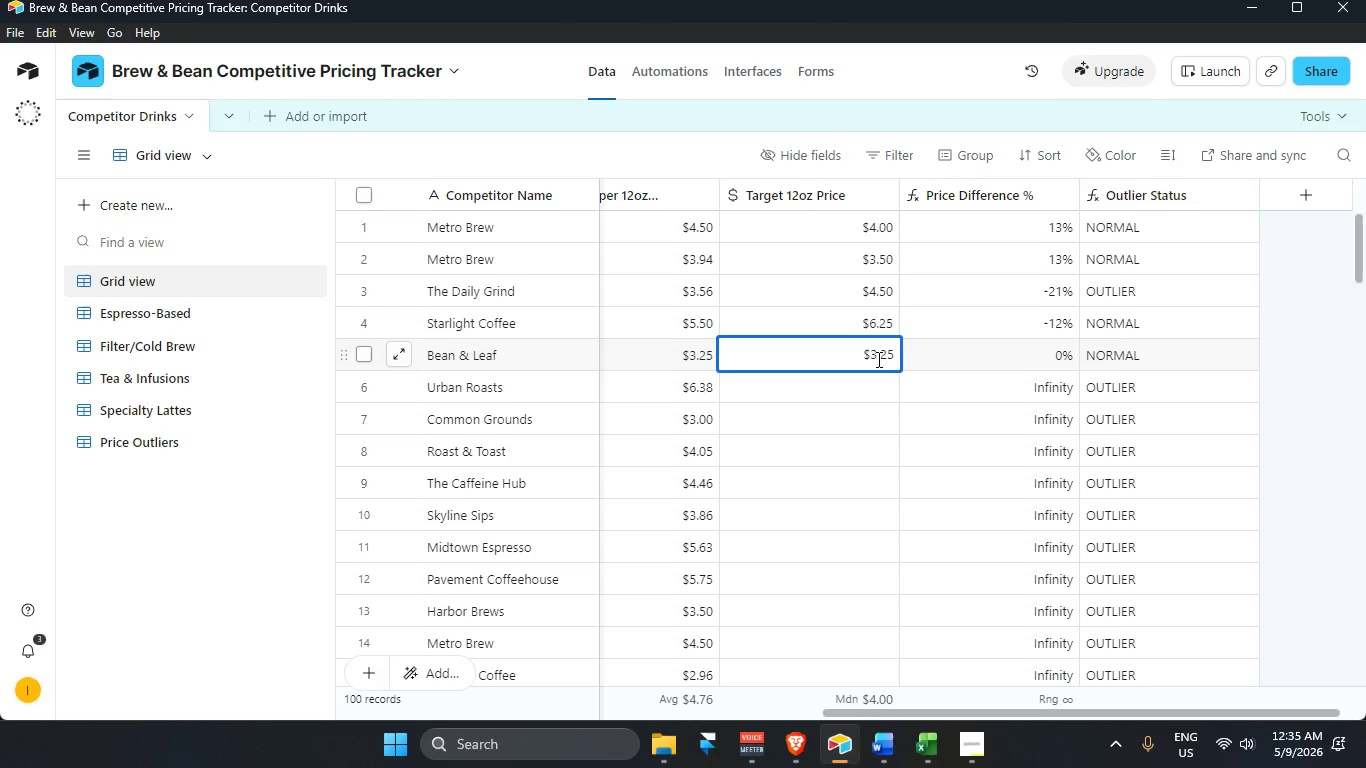 
key(Backspace)
 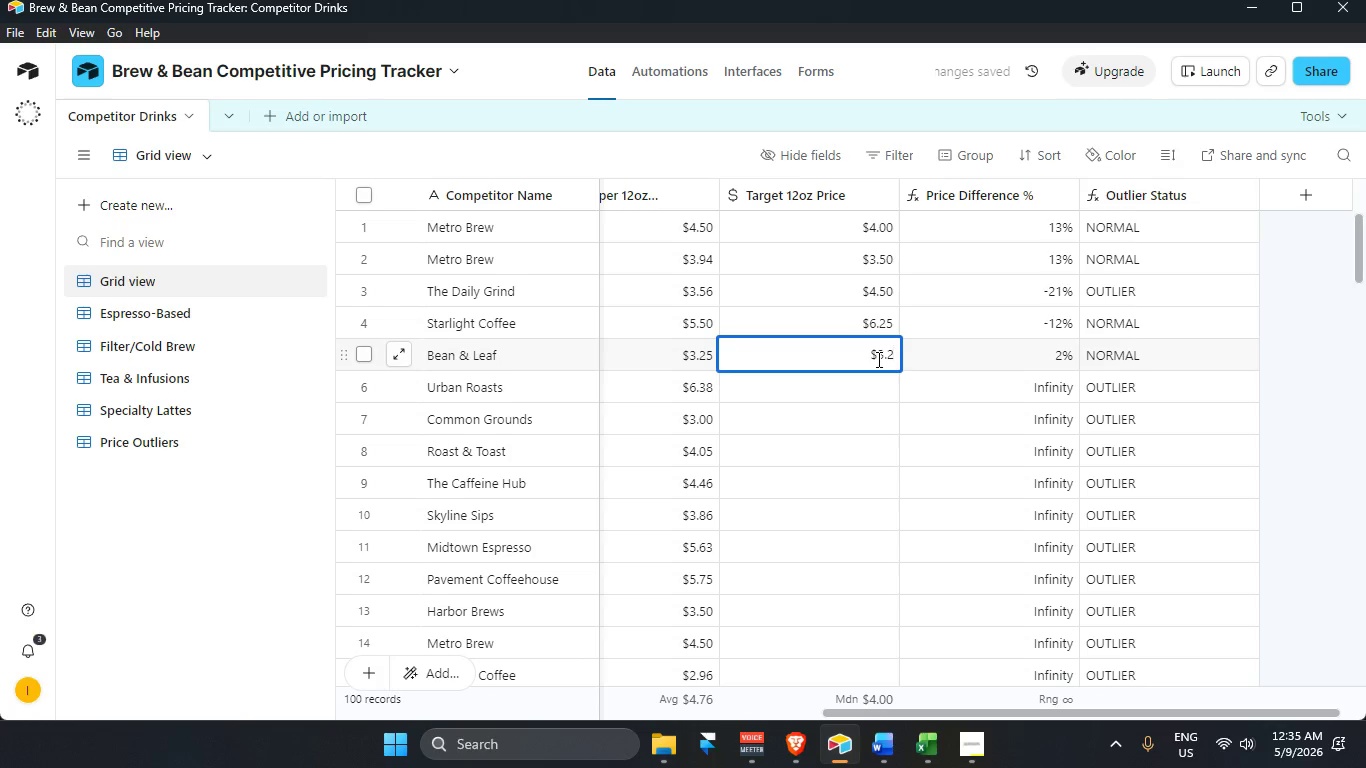 
hold_key(key=Backspace, duration=0.42)
 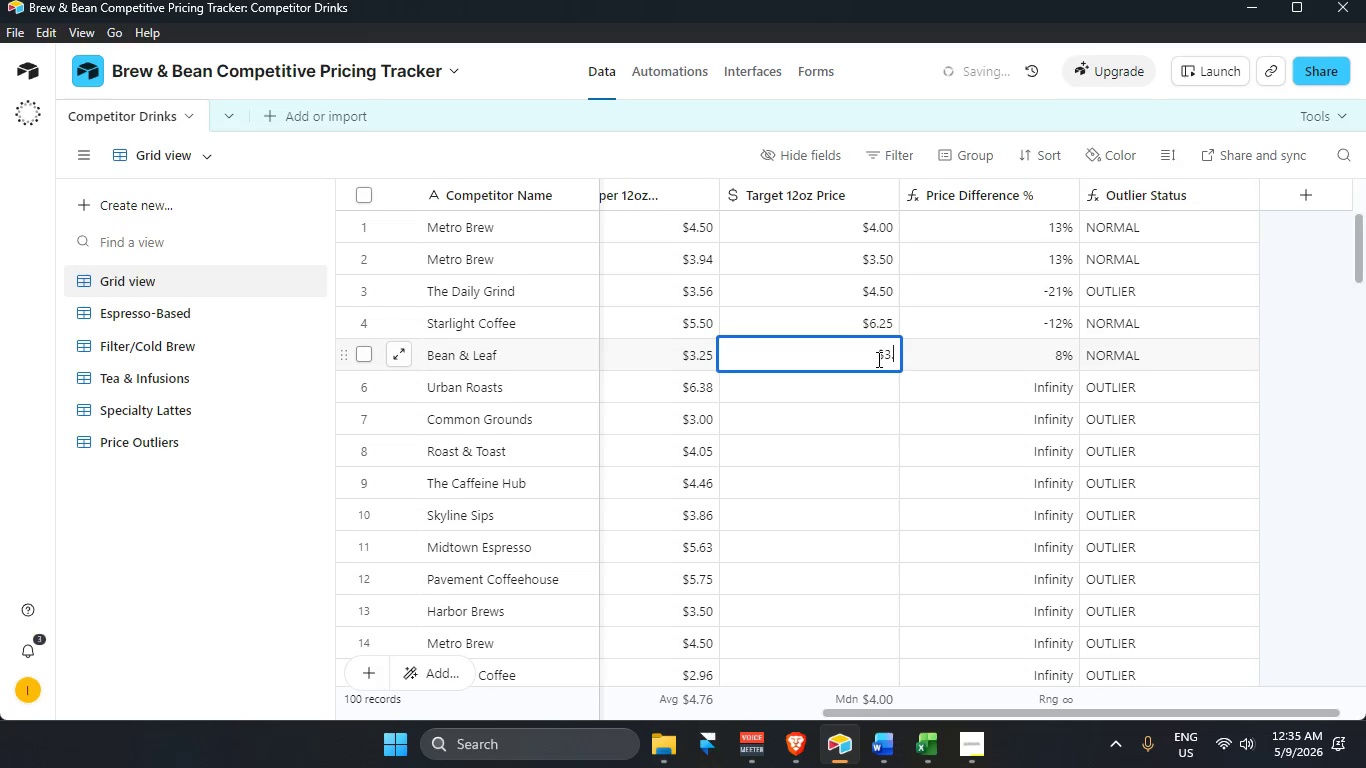 
key(Numpad5)
 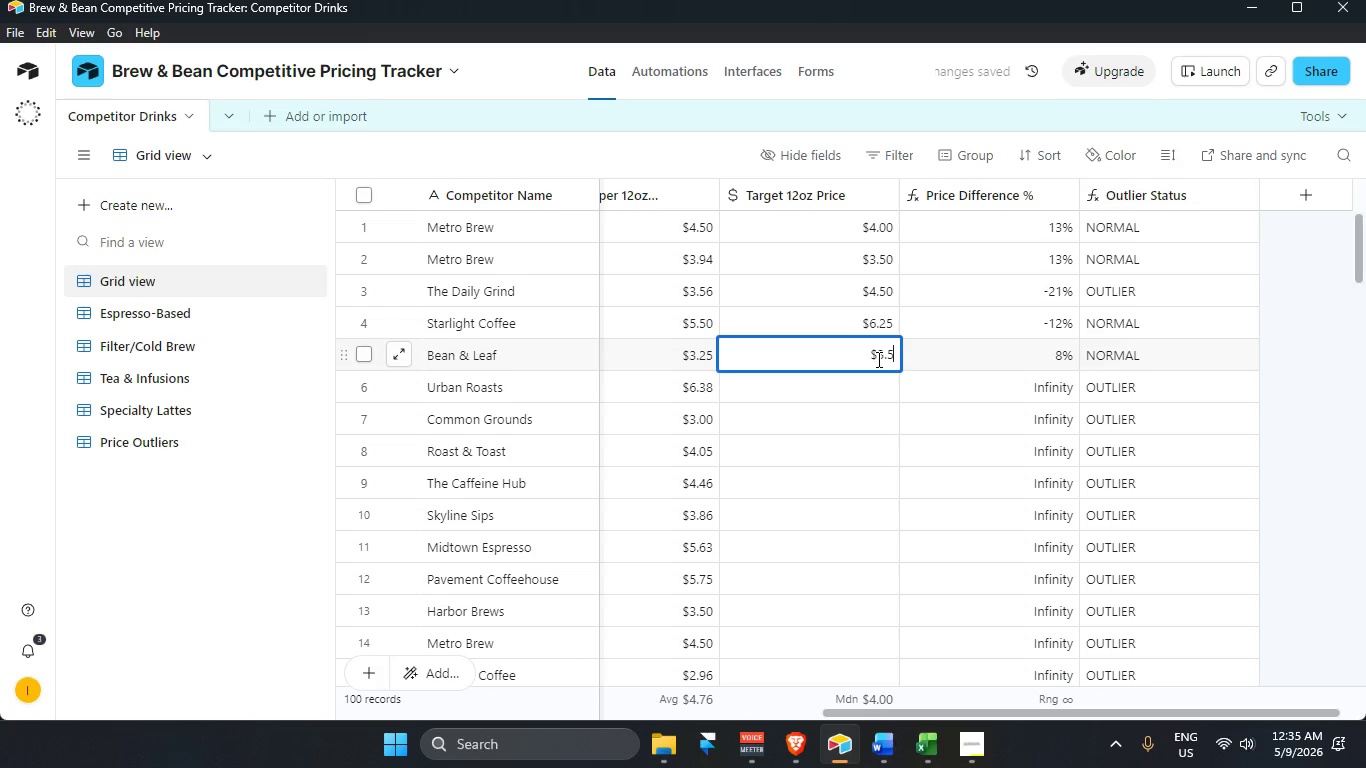 
key(Numpad0)
 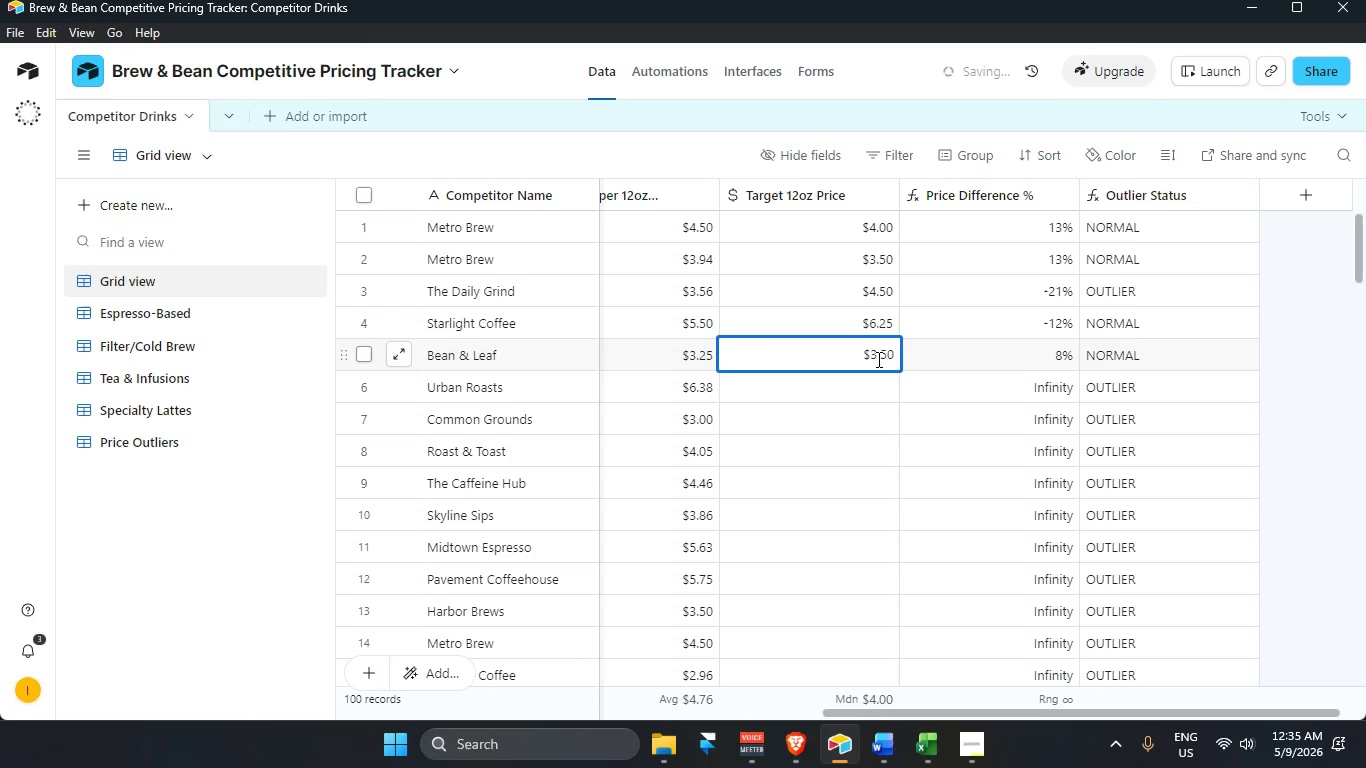 
key(Enter)
 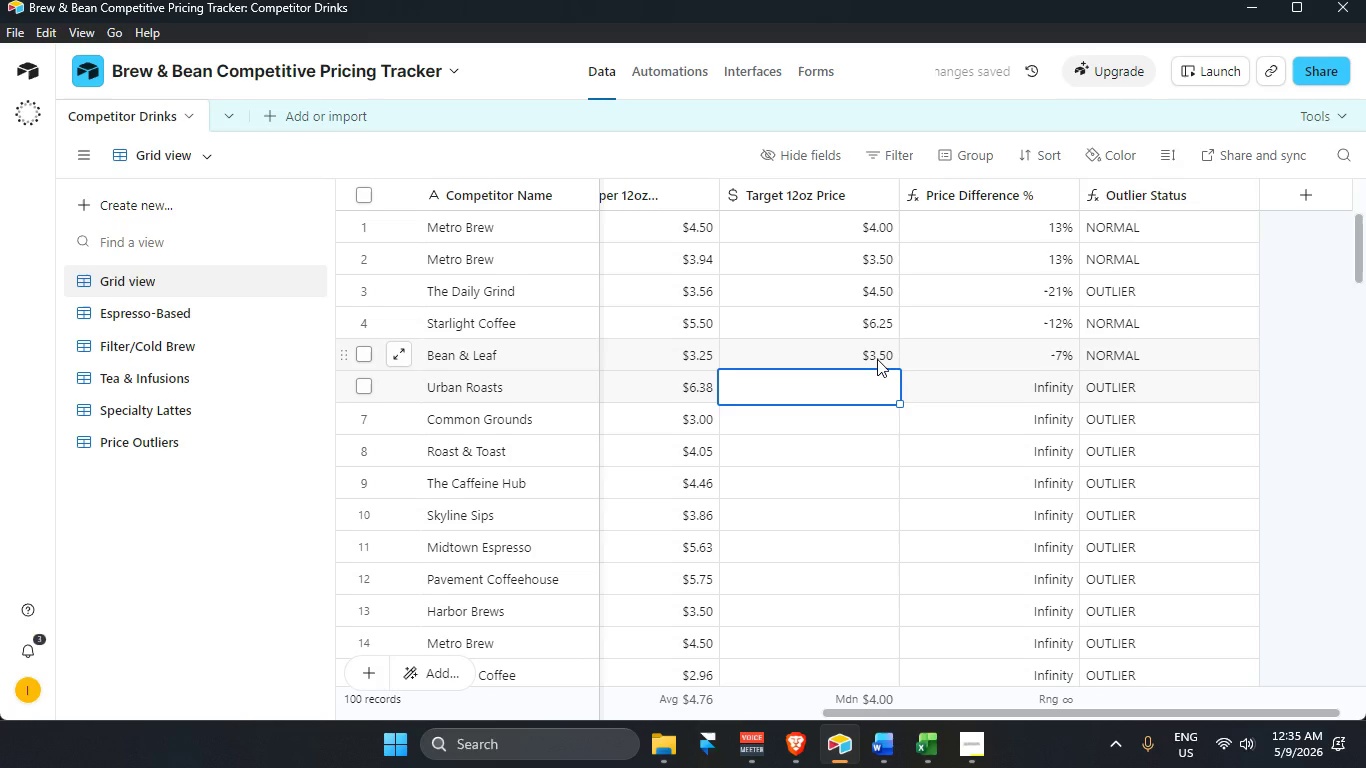 
wait(5.77)
 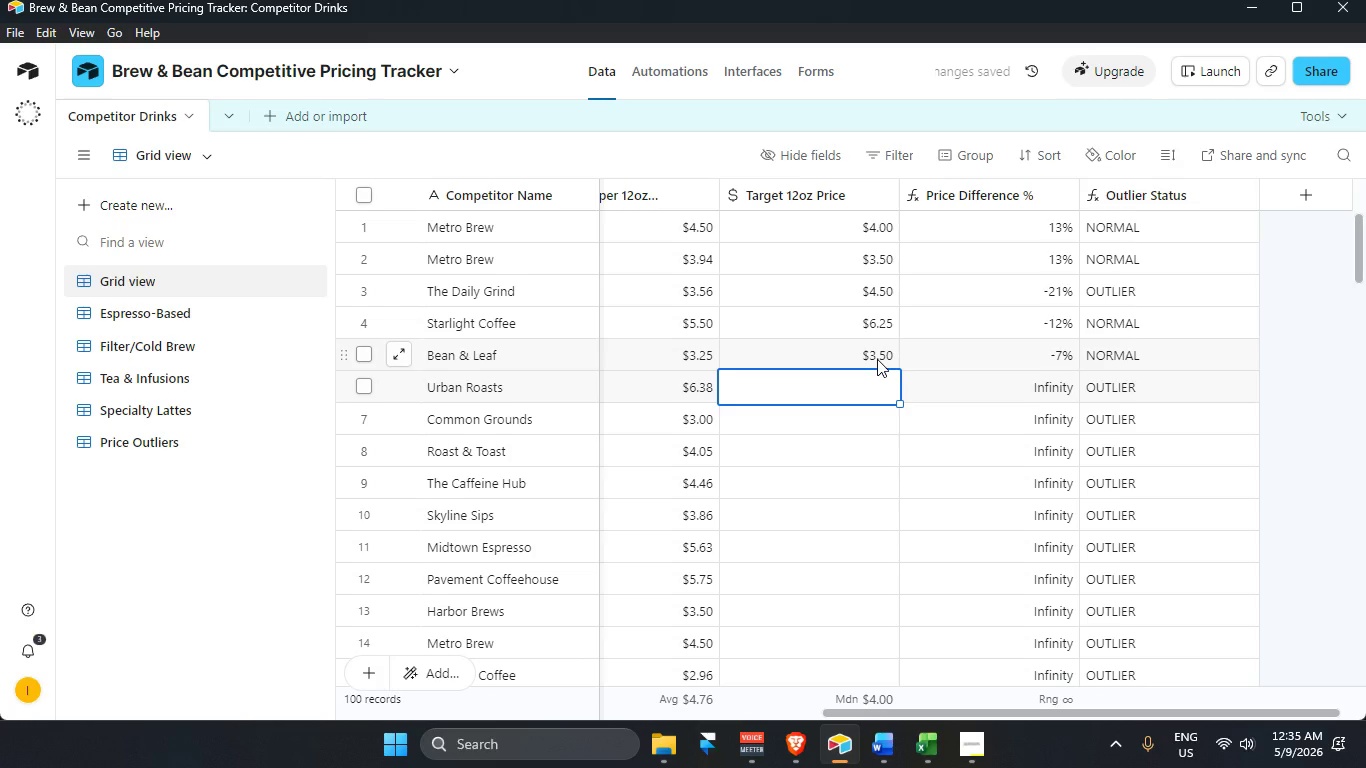 
key(Numpad5)
 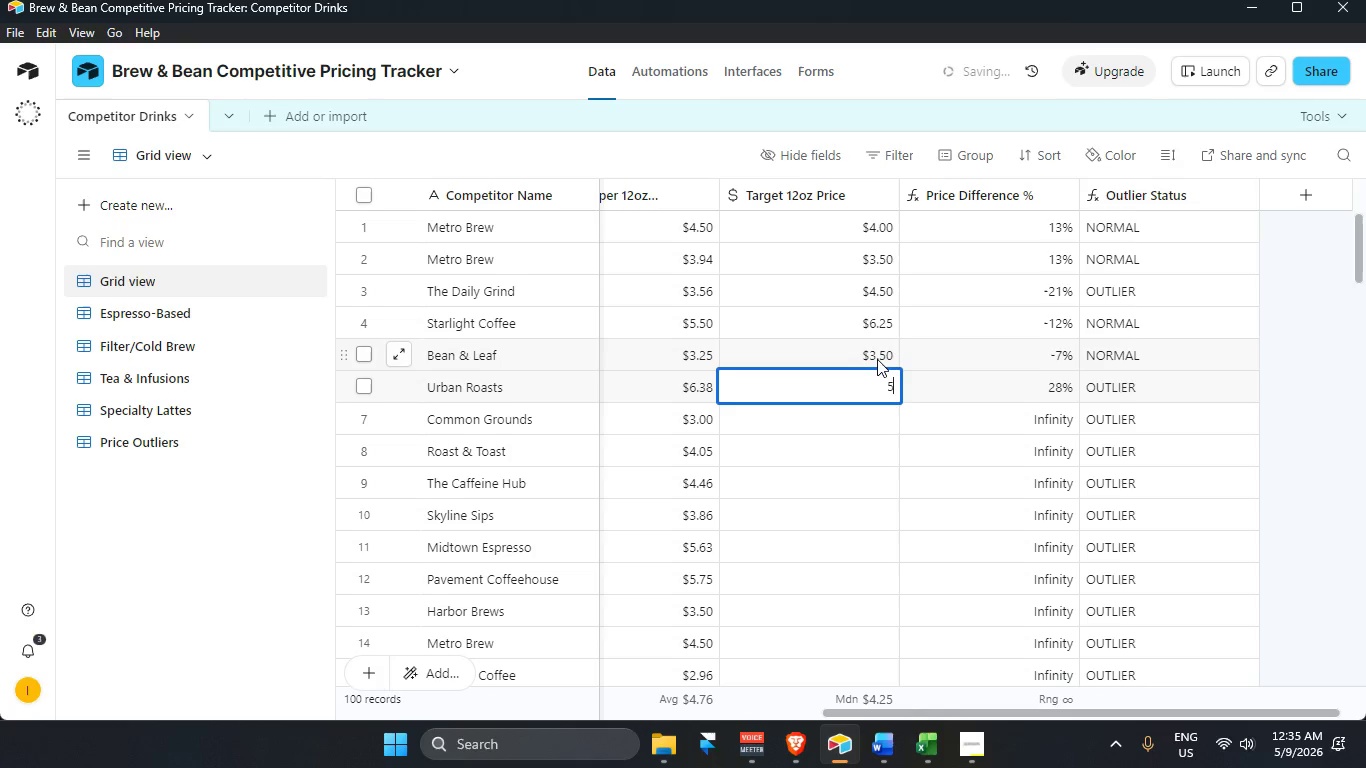 
key(NumpadDecimal)